 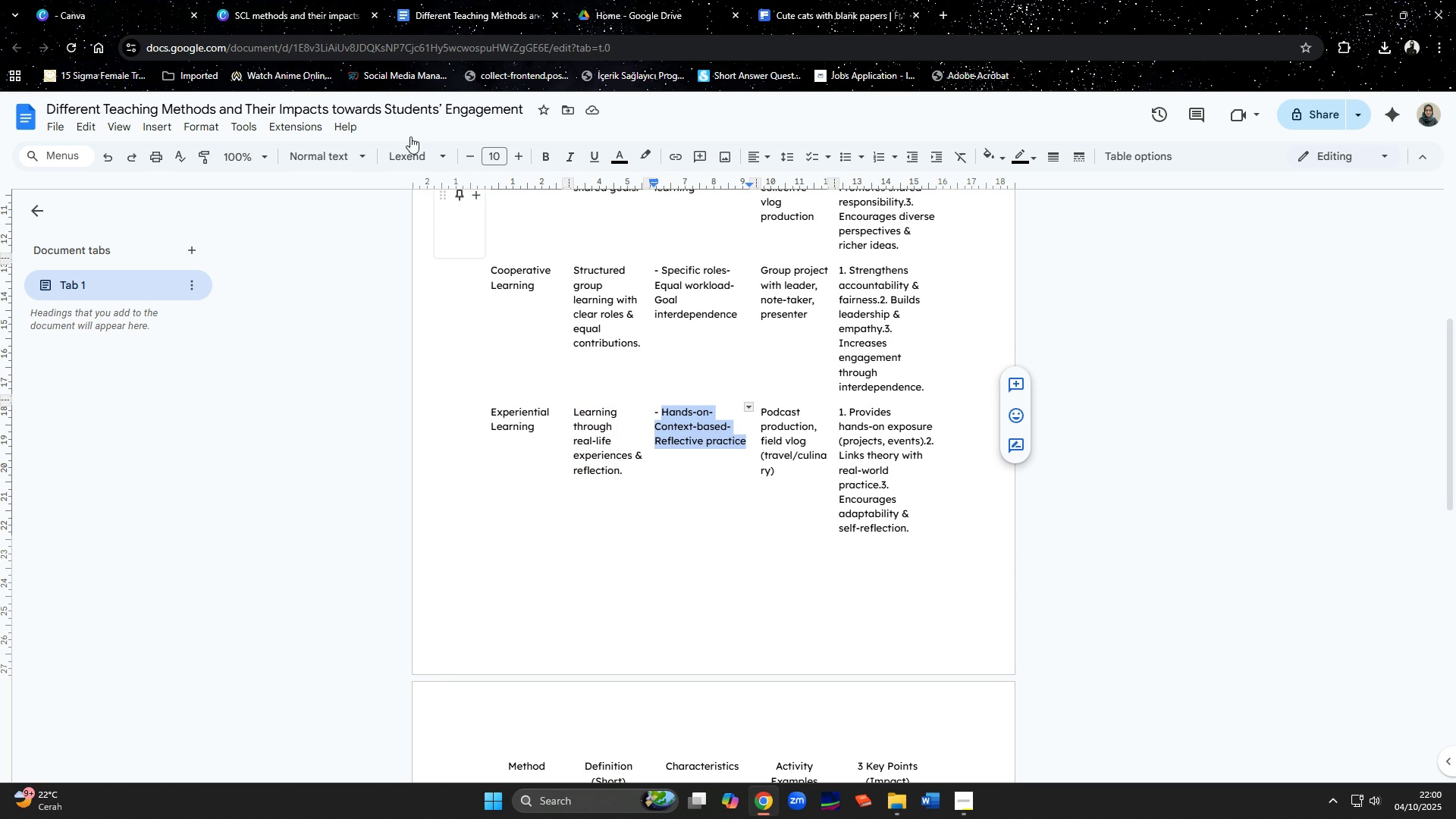 
double_click([836, 568])
 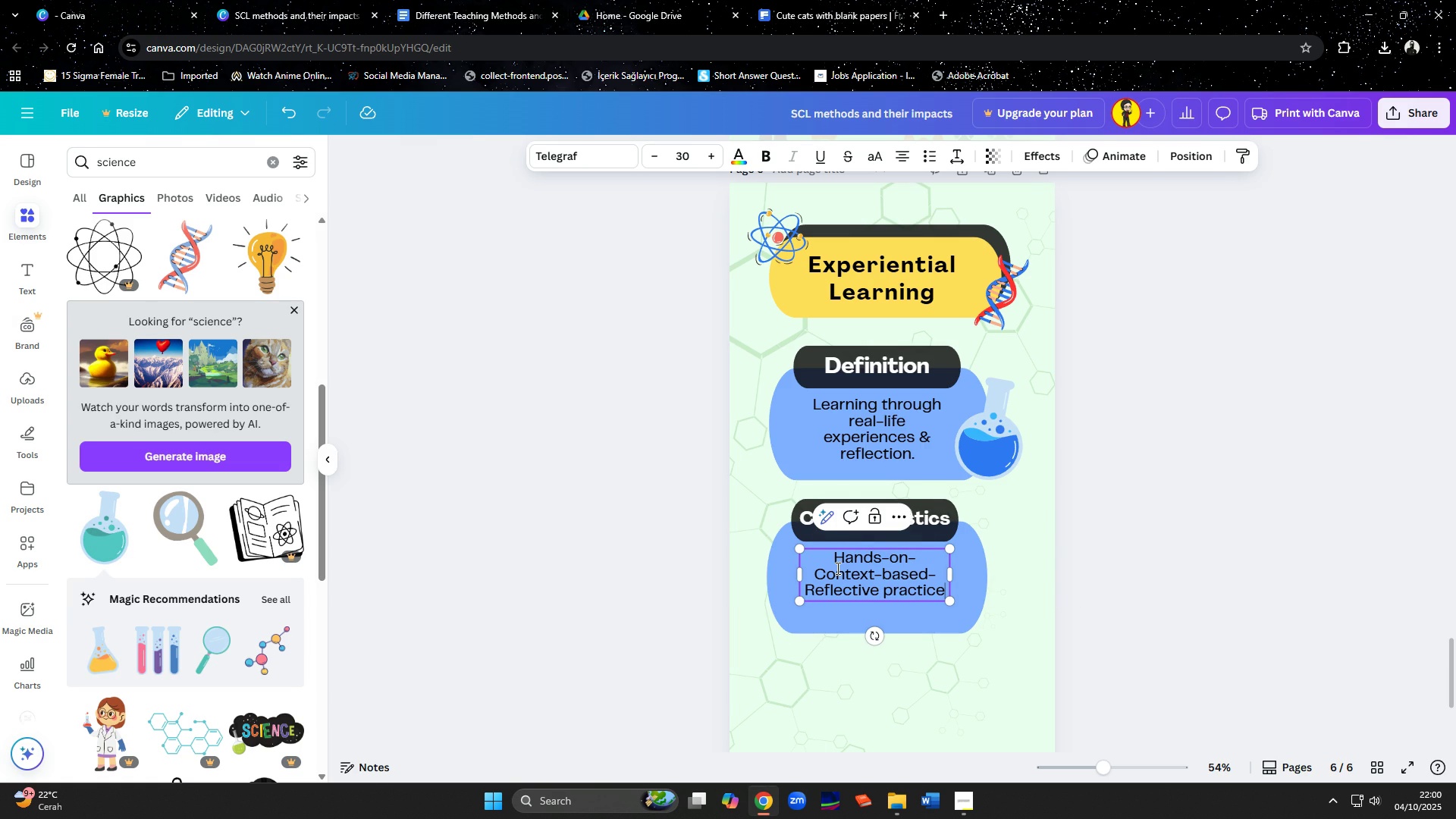 
key(Control+ControlLeft)
 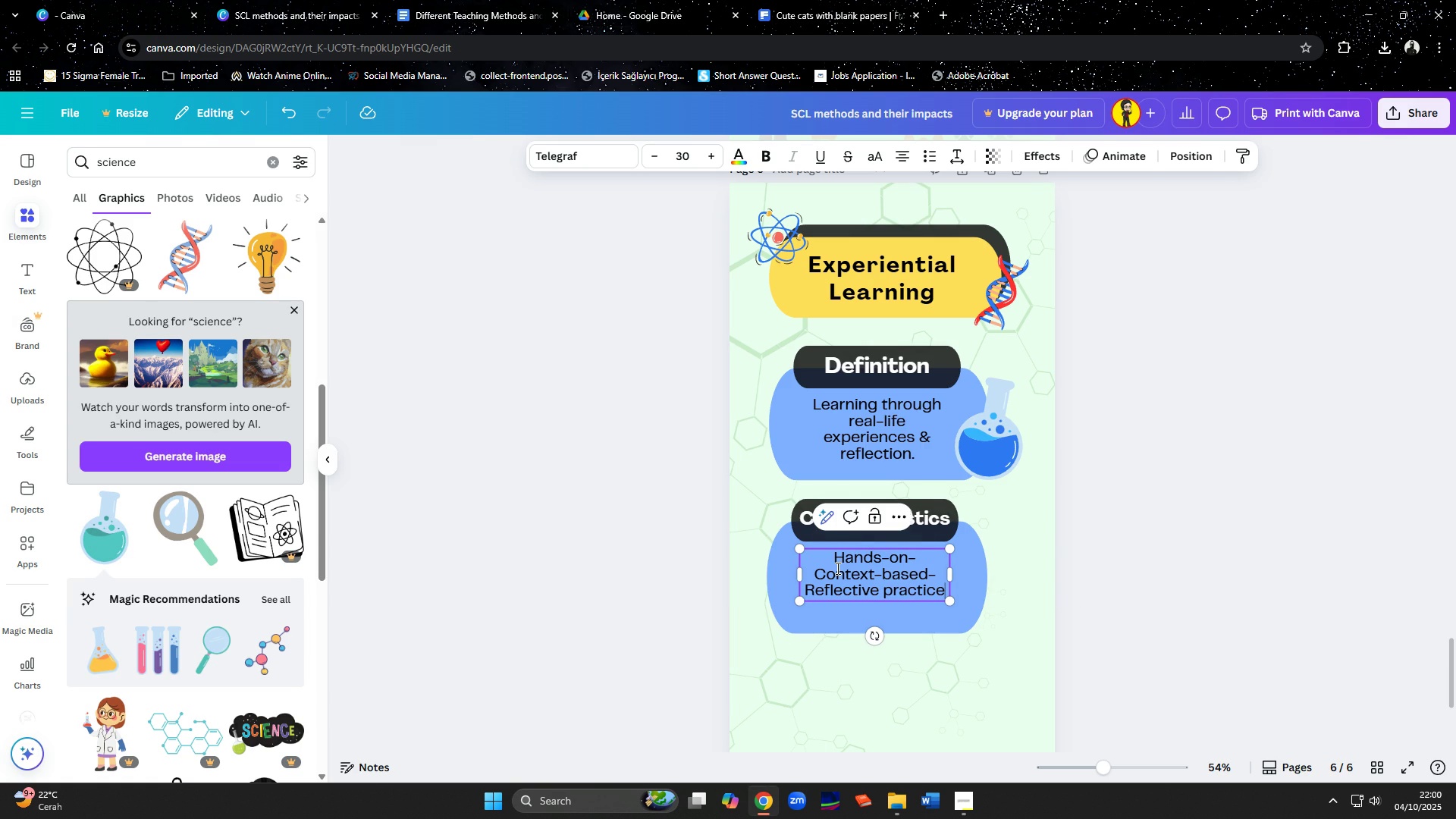 
key(Control+V)
 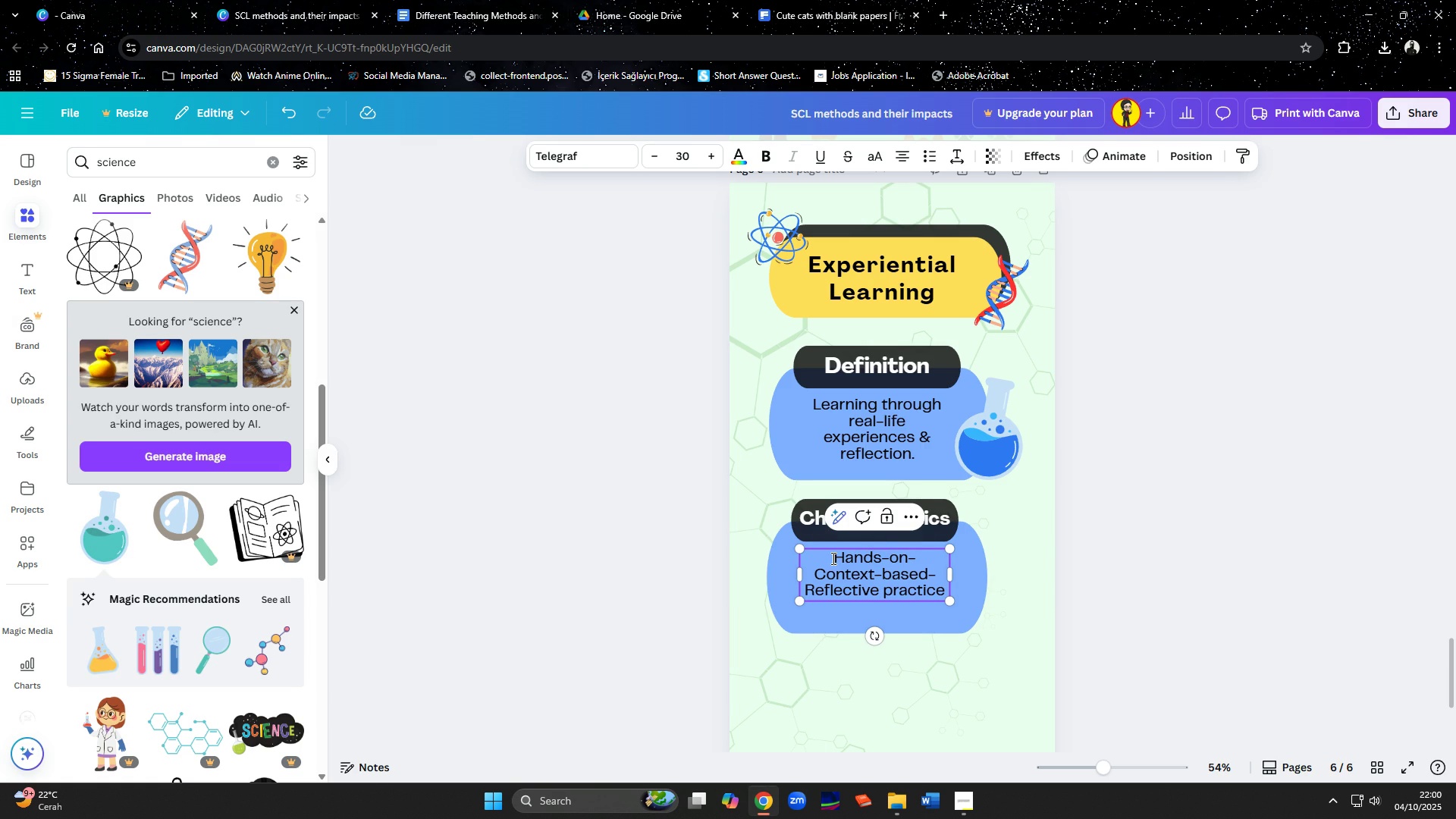 
left_click([832, 558])
 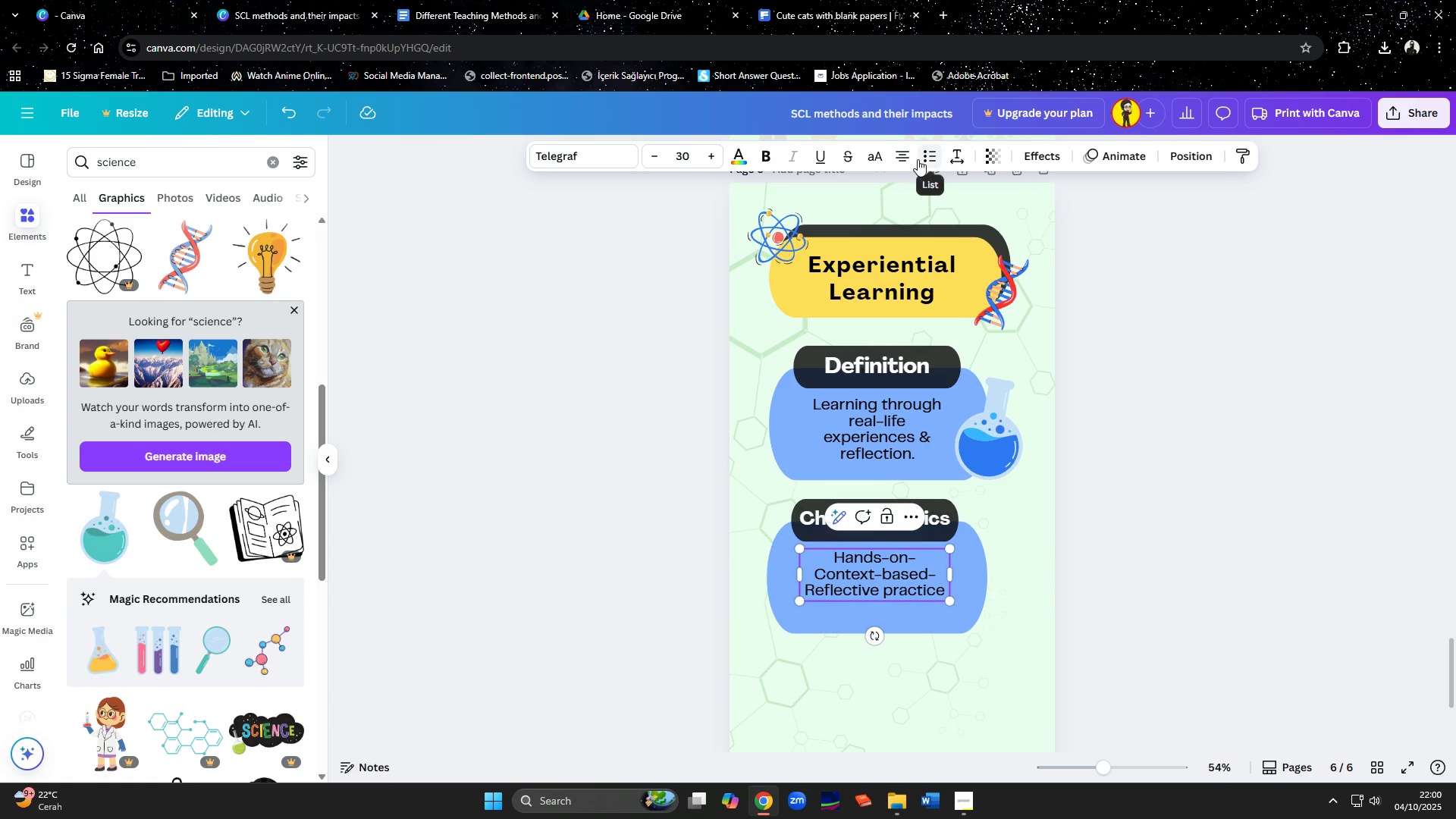 
left_click([921, 155])
 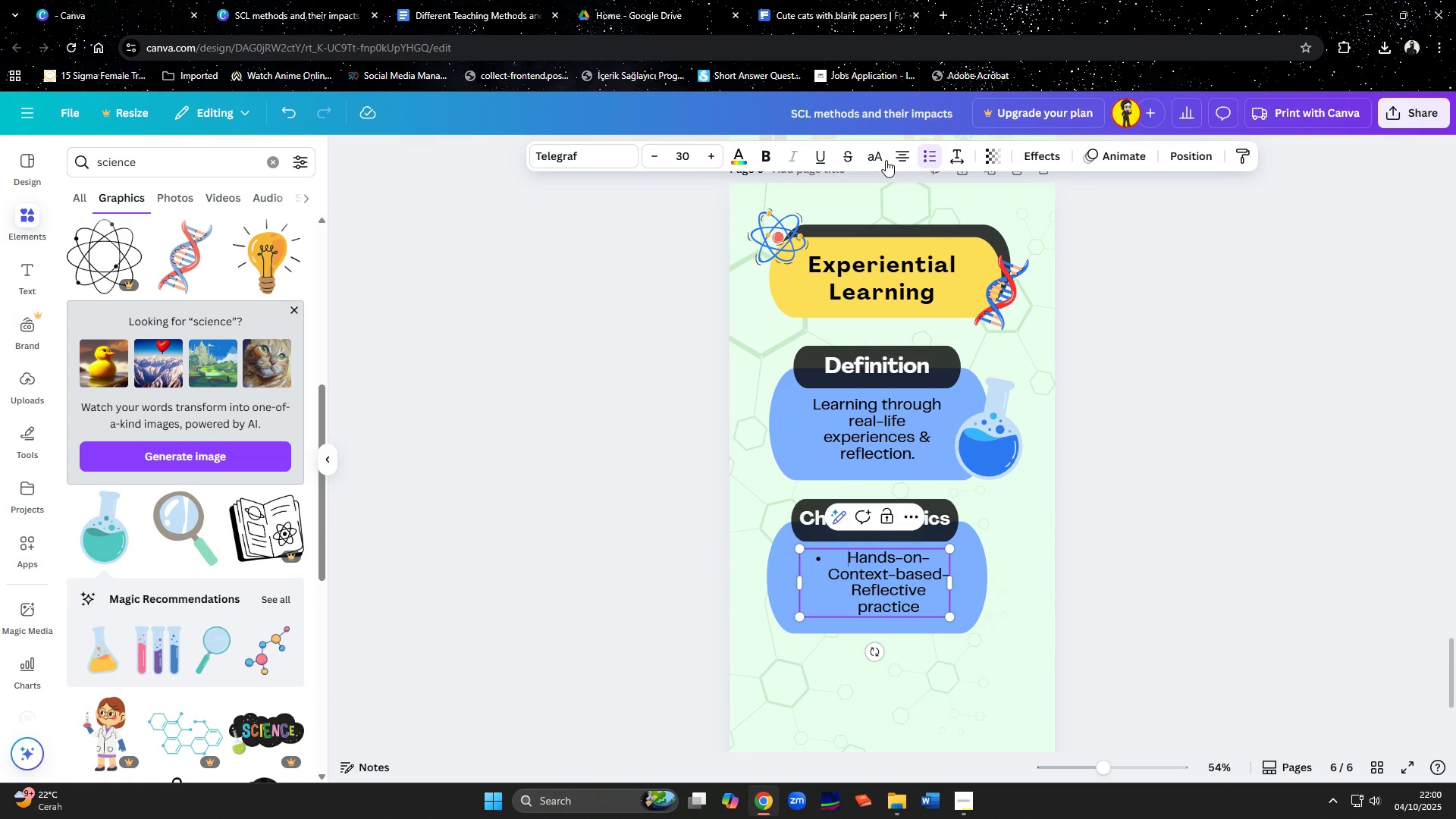 
left_click([898, 149])
 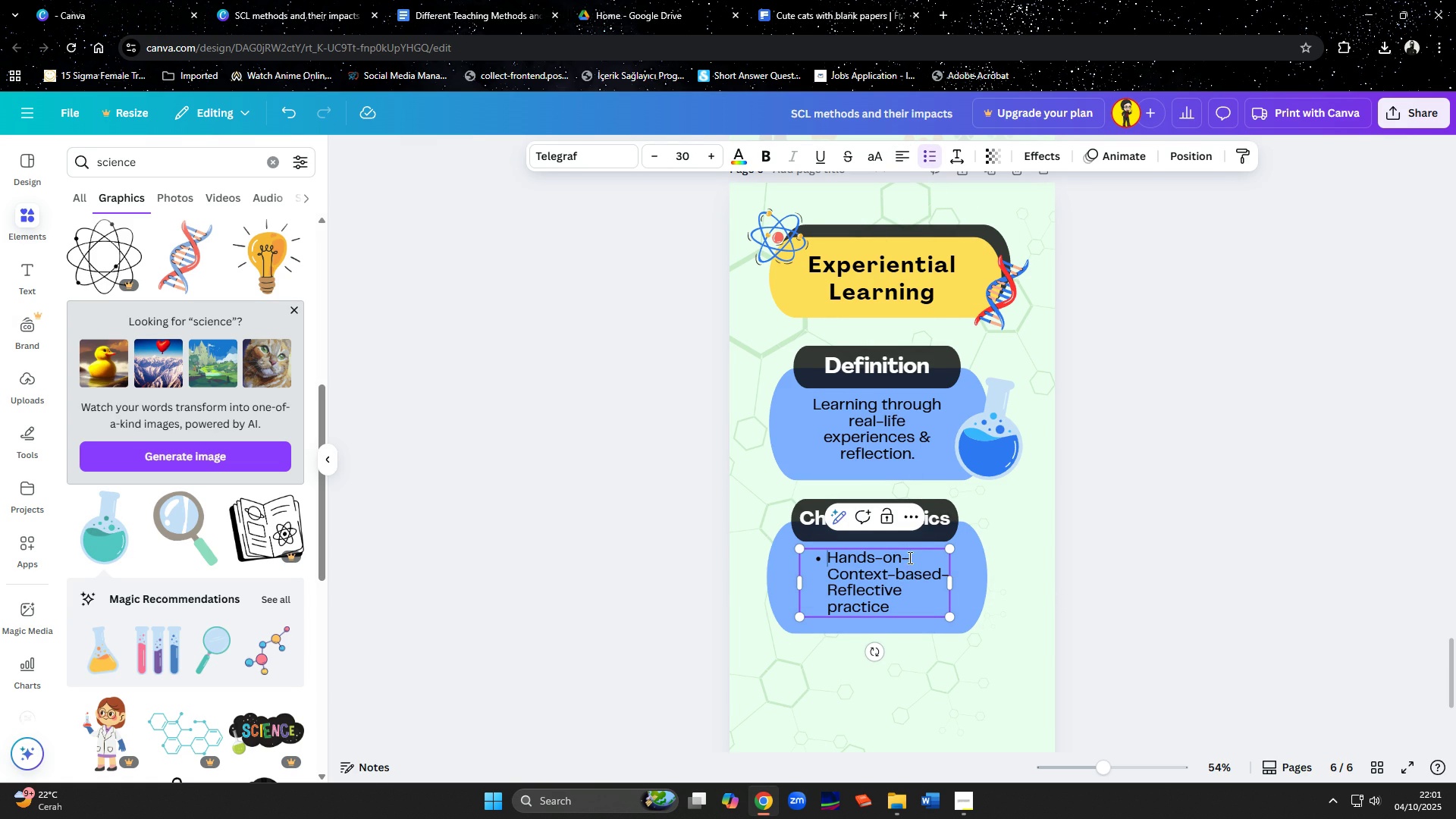 
left_click([909, 559])
 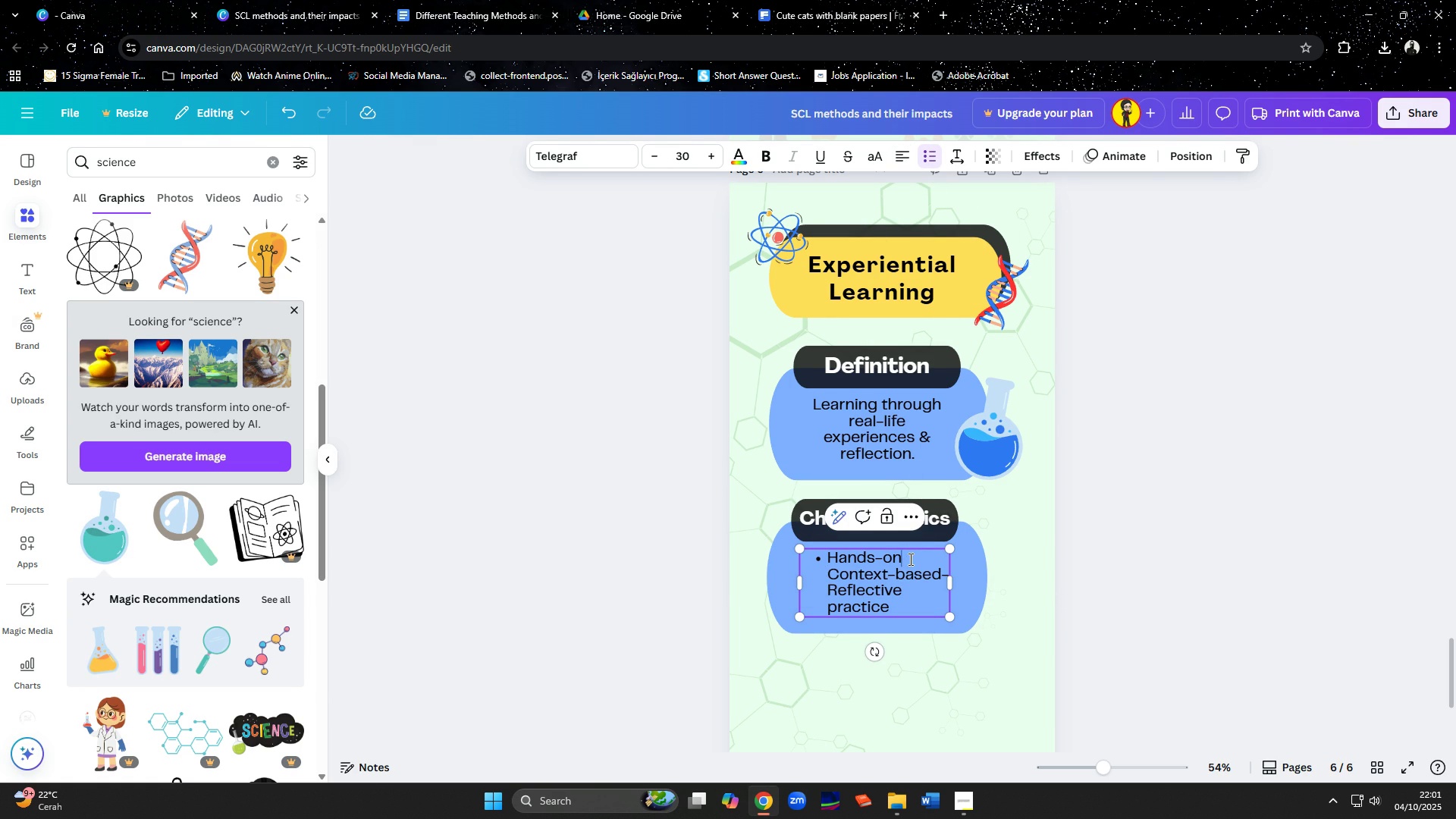 
key(Backspace)
 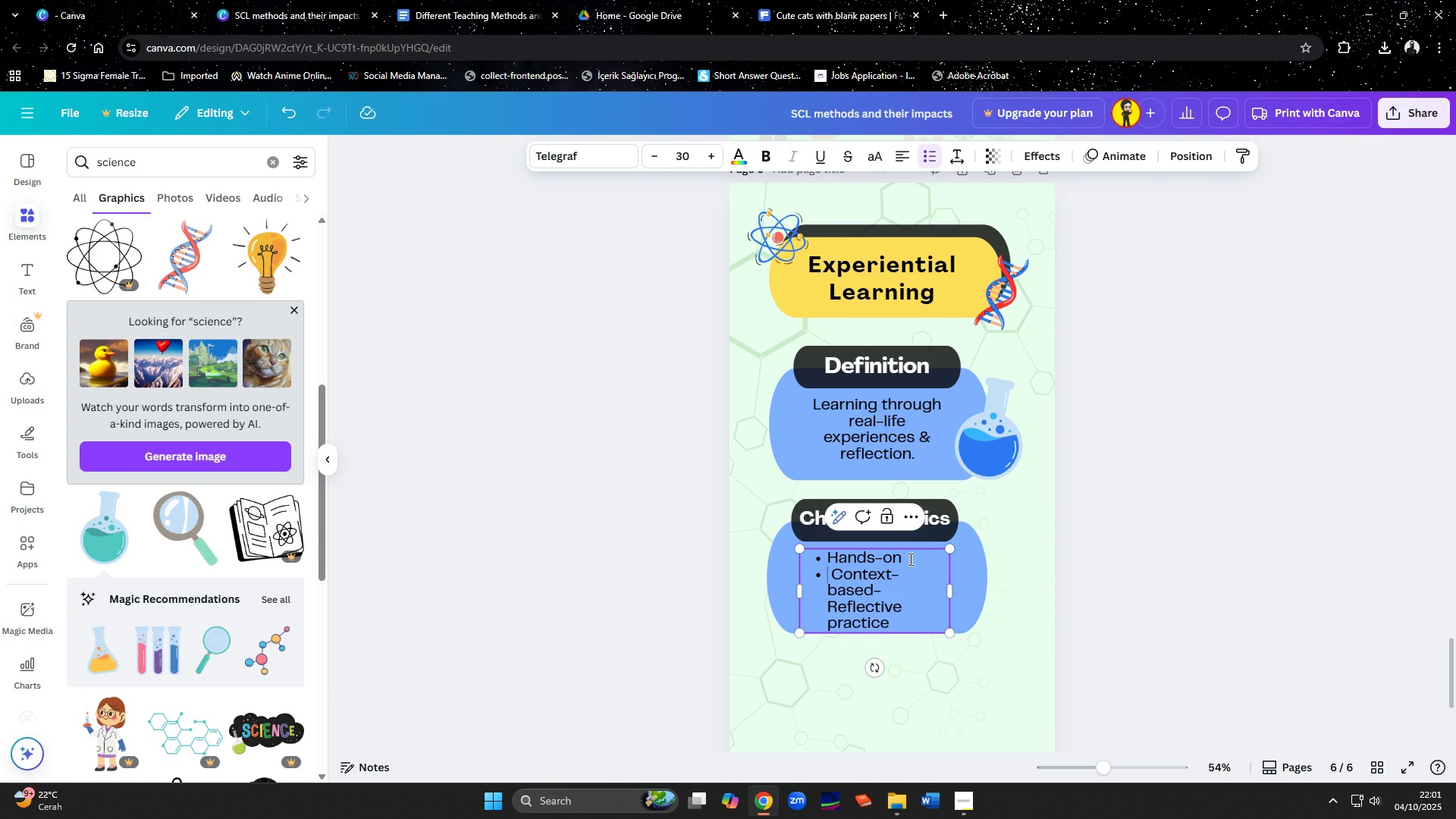 
key(Enter)
 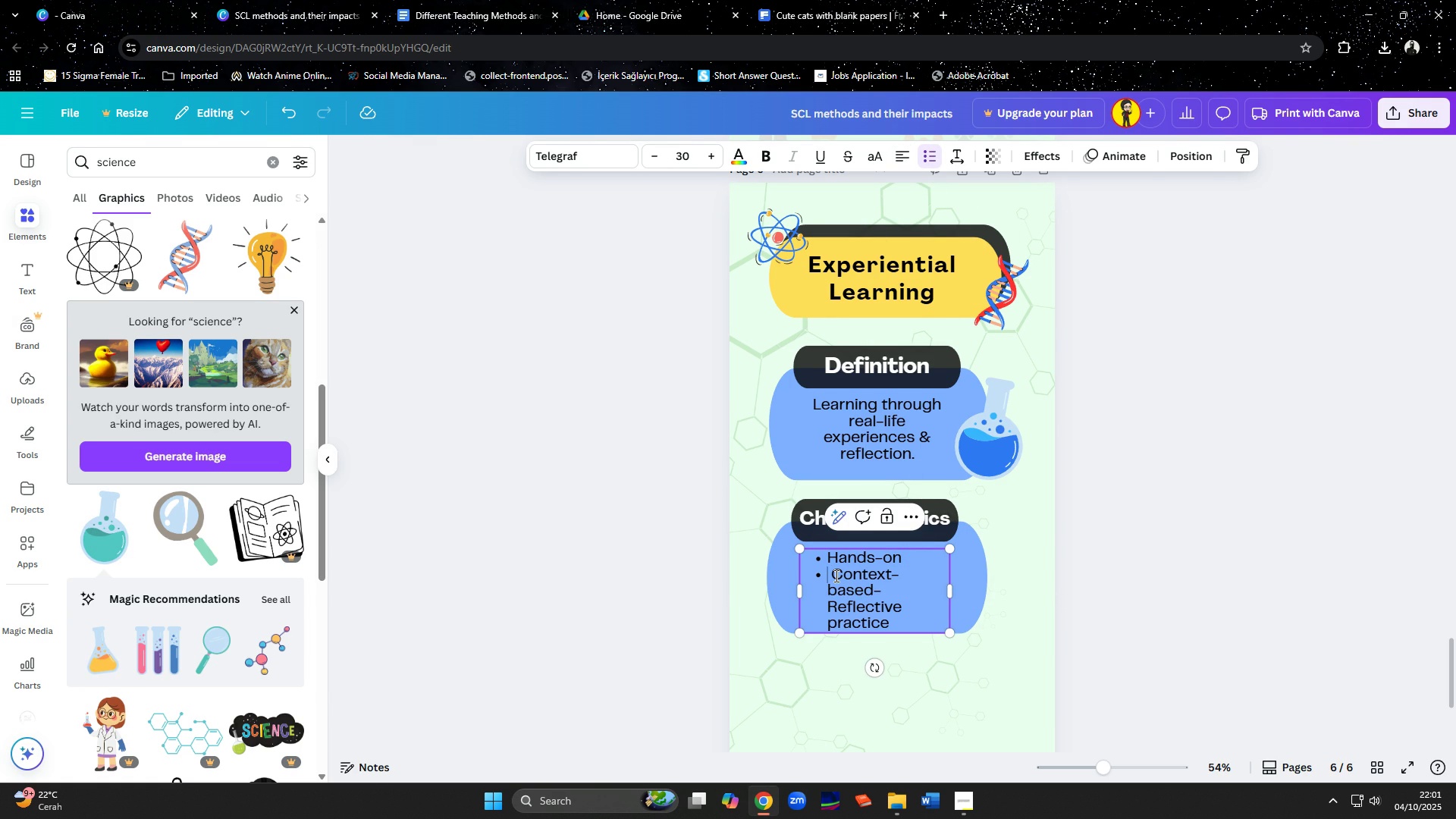 
key(Delete)
 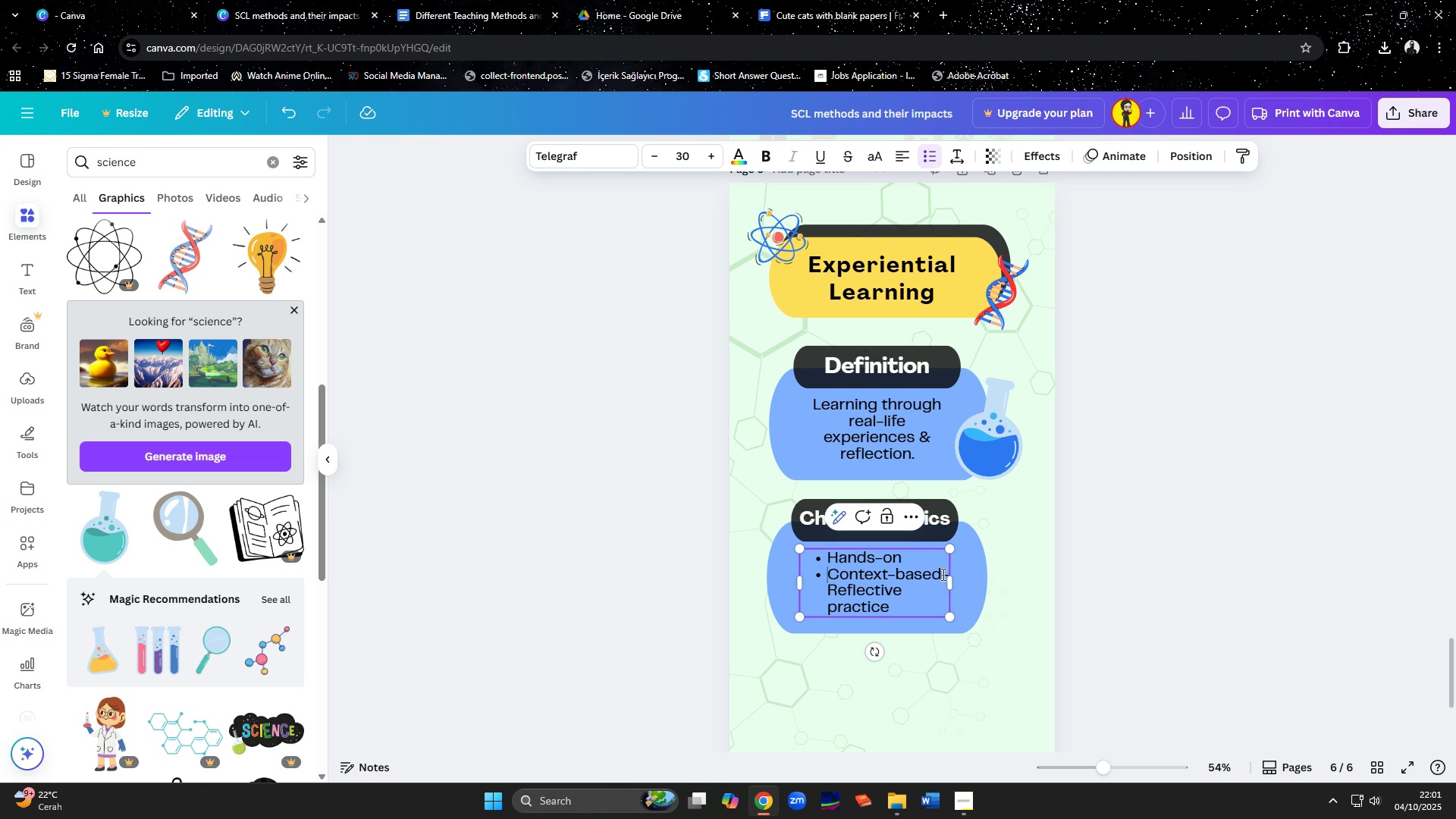 
left_click([942, 574])
 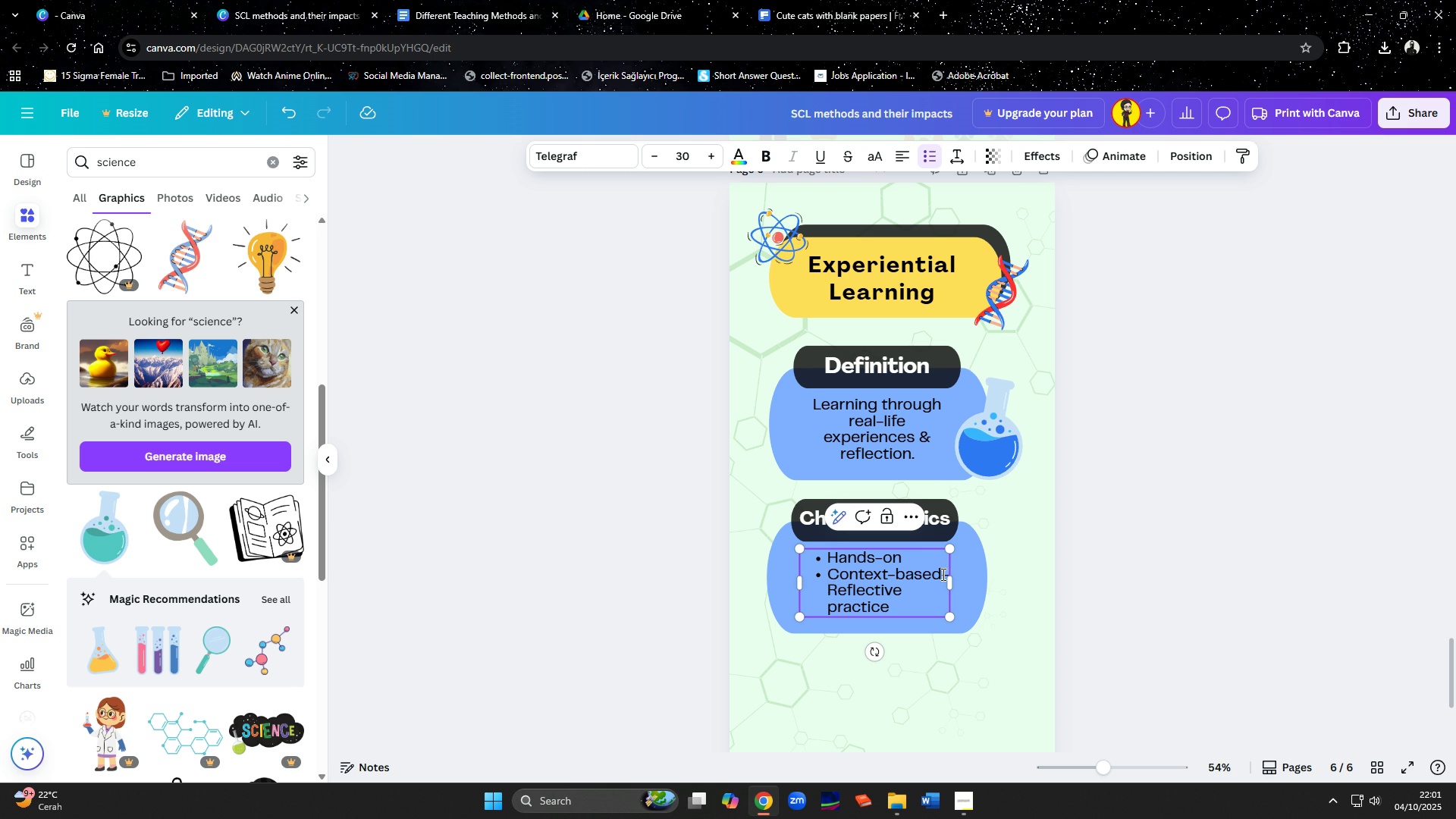 
key(Delete)
 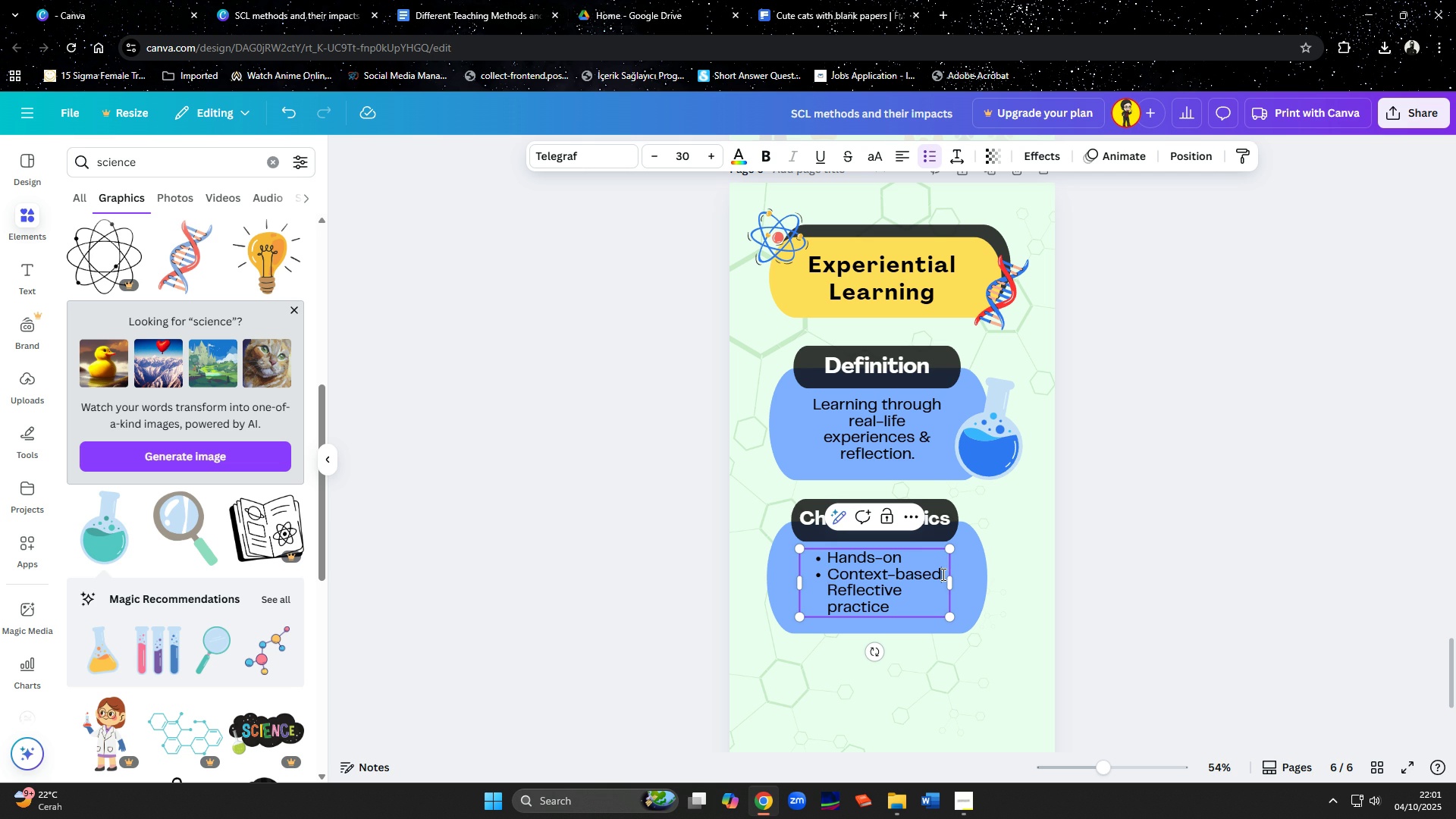 
key(Enter)
 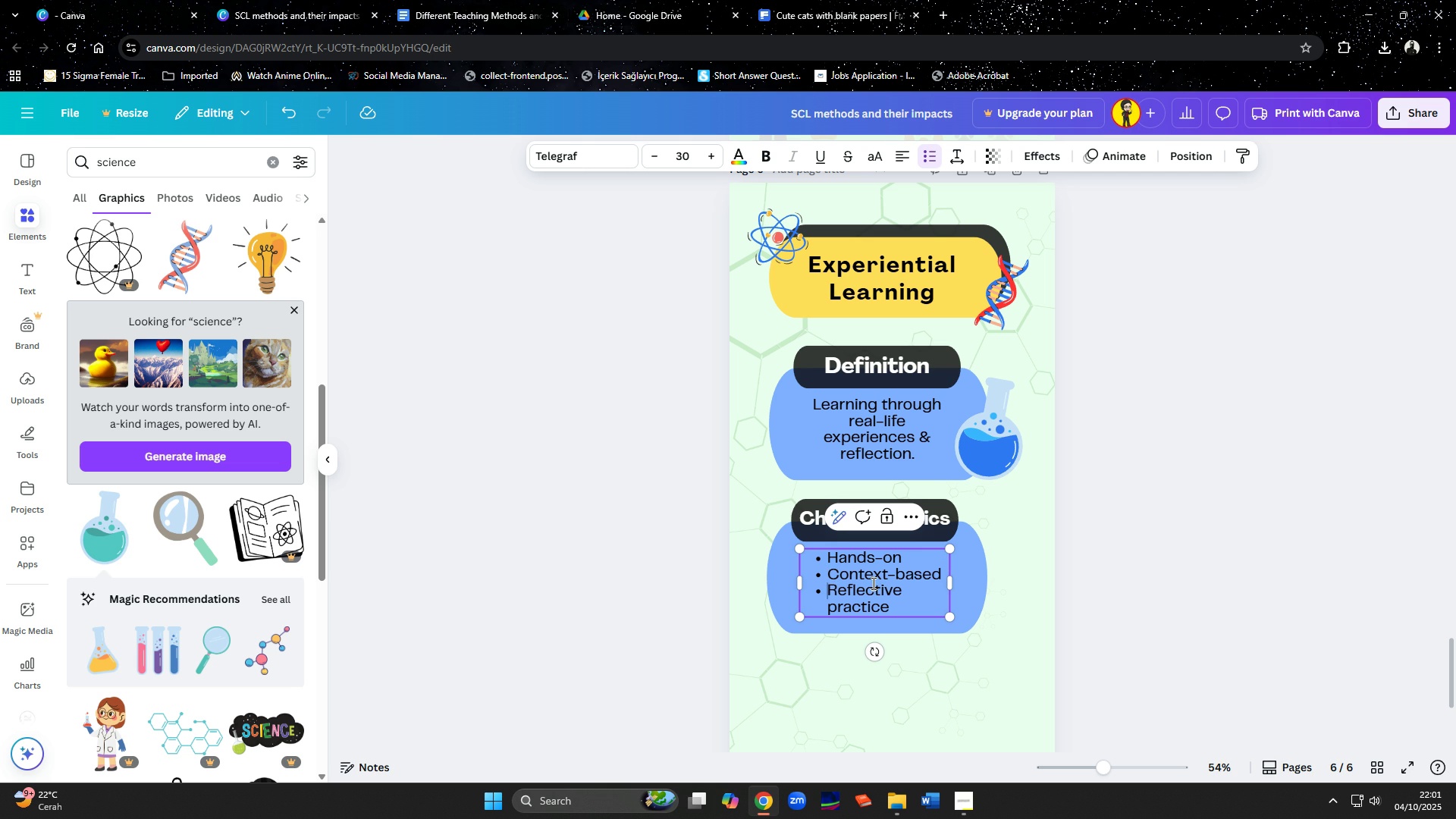 
key(Delete)
 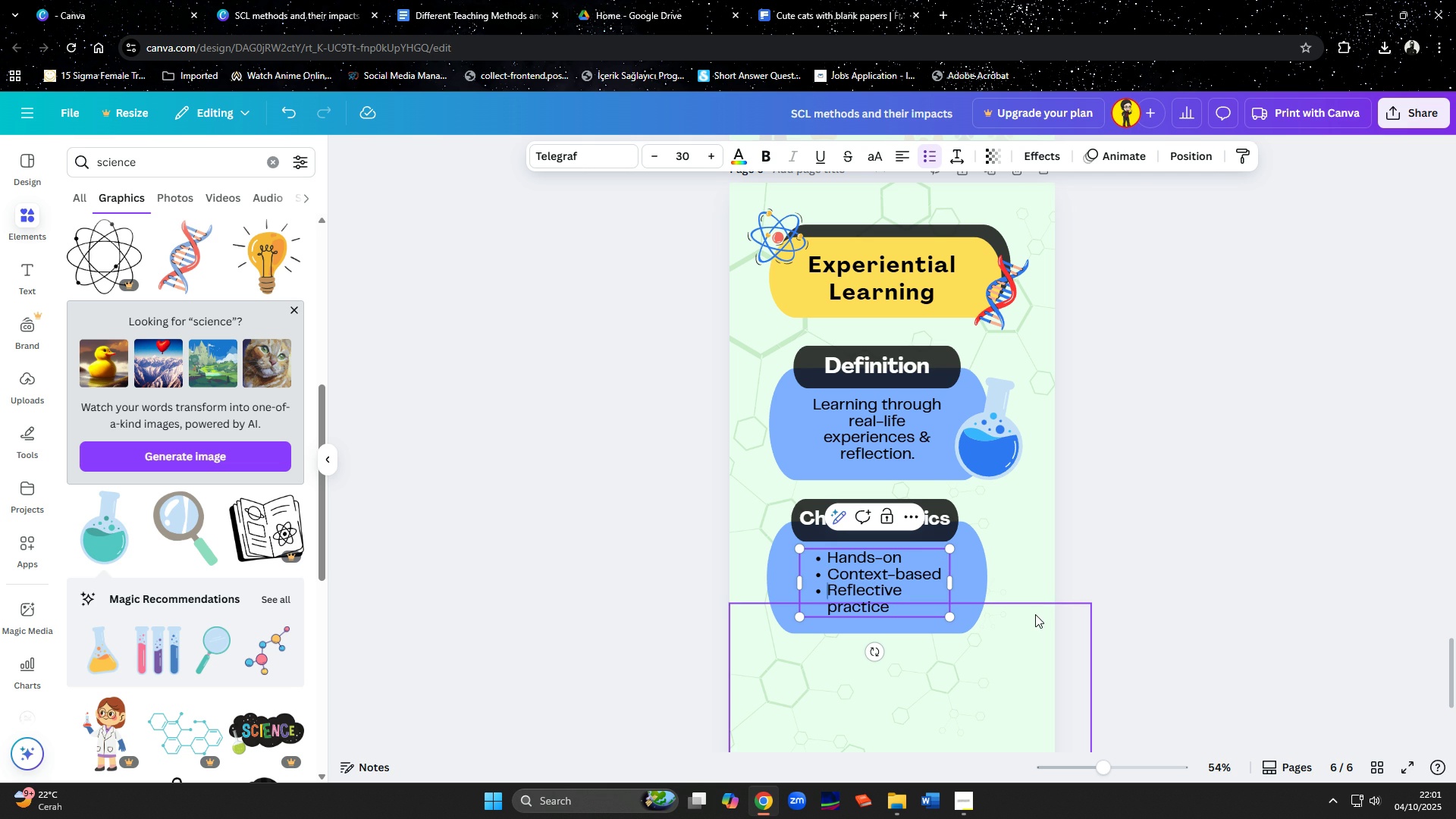 
left_click([1035, 614])
 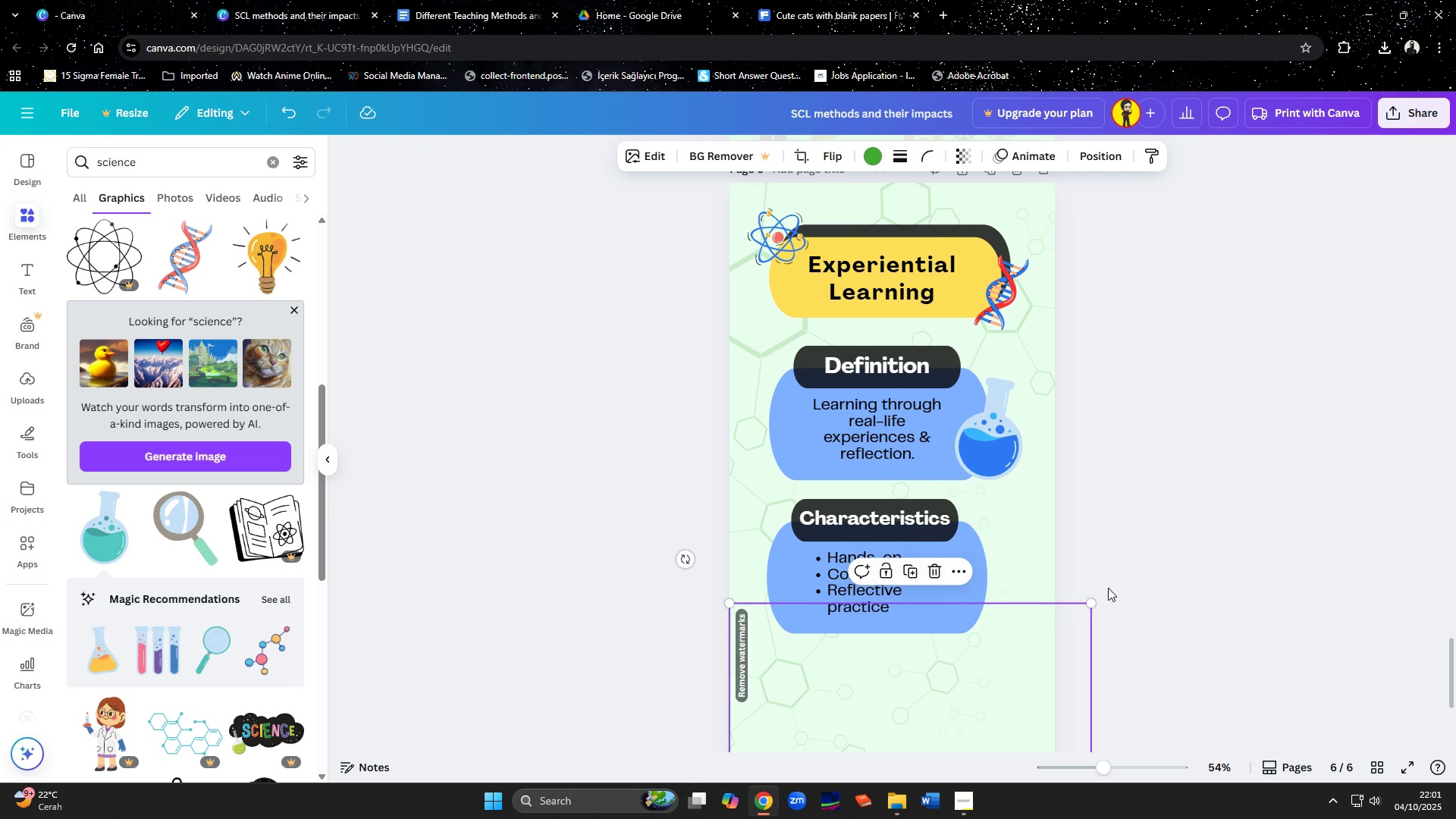 
left_click([1108, 588])
 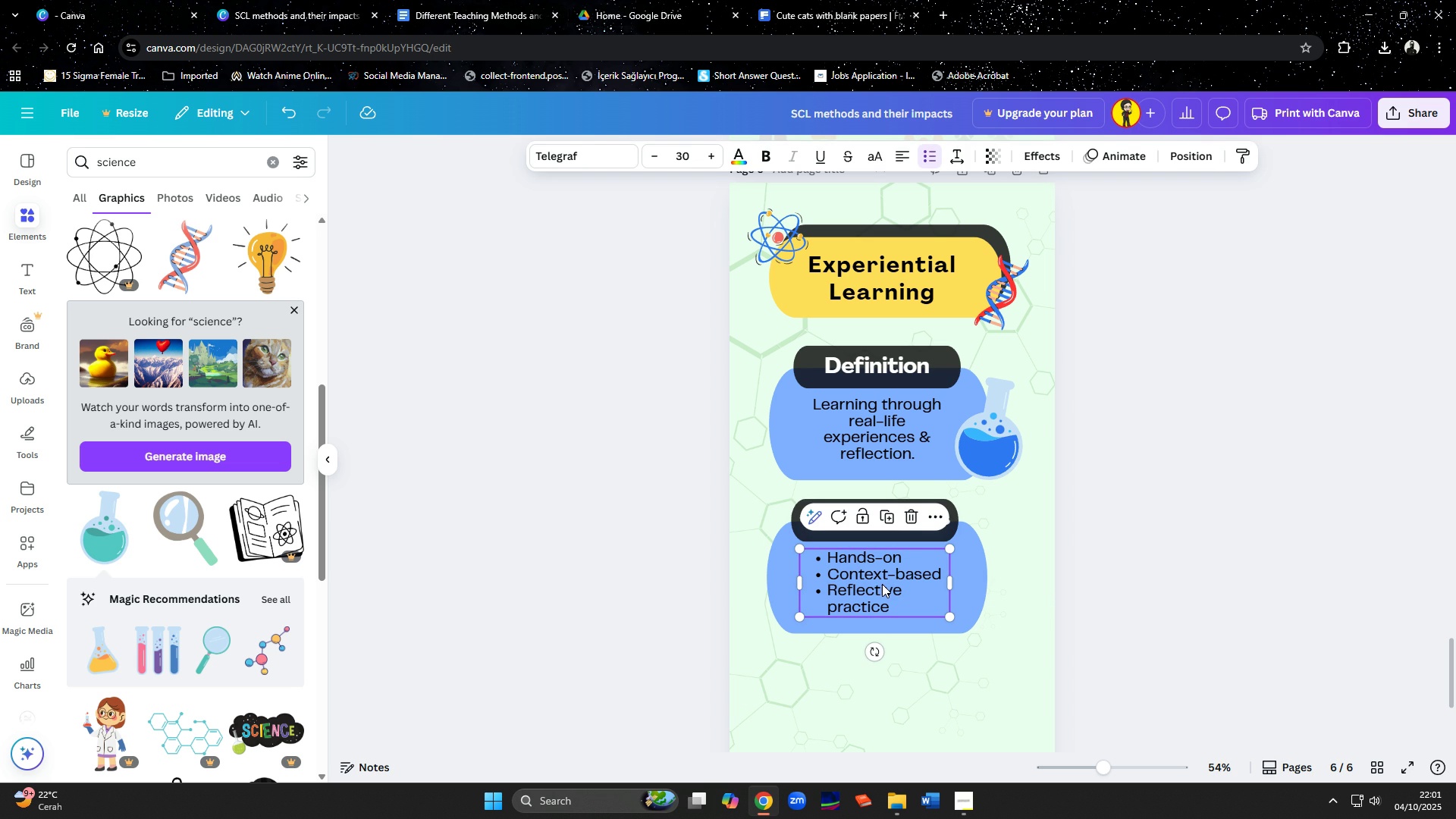 
left_click([1063, 589])
 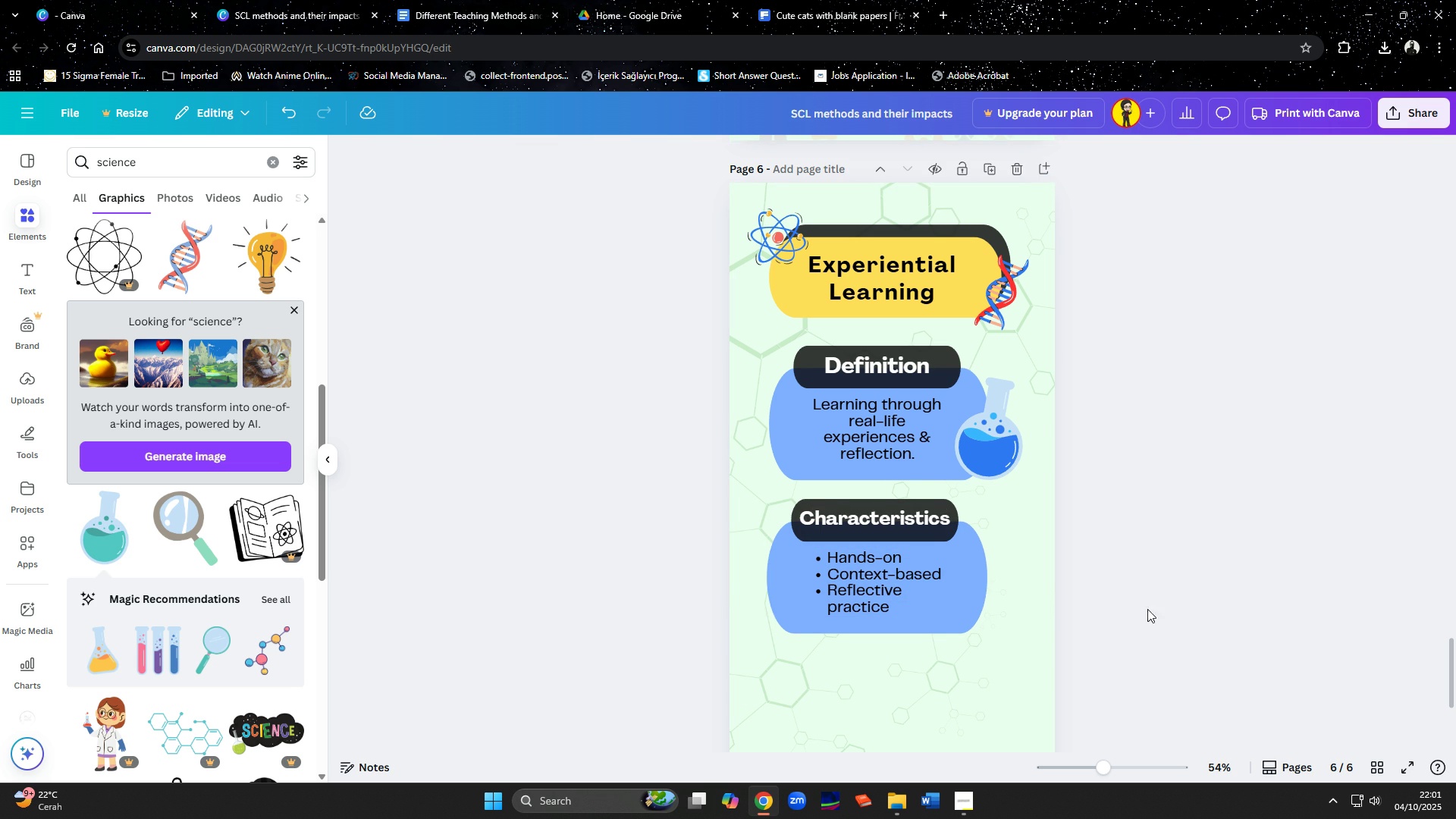 
left_click([938, 623])
 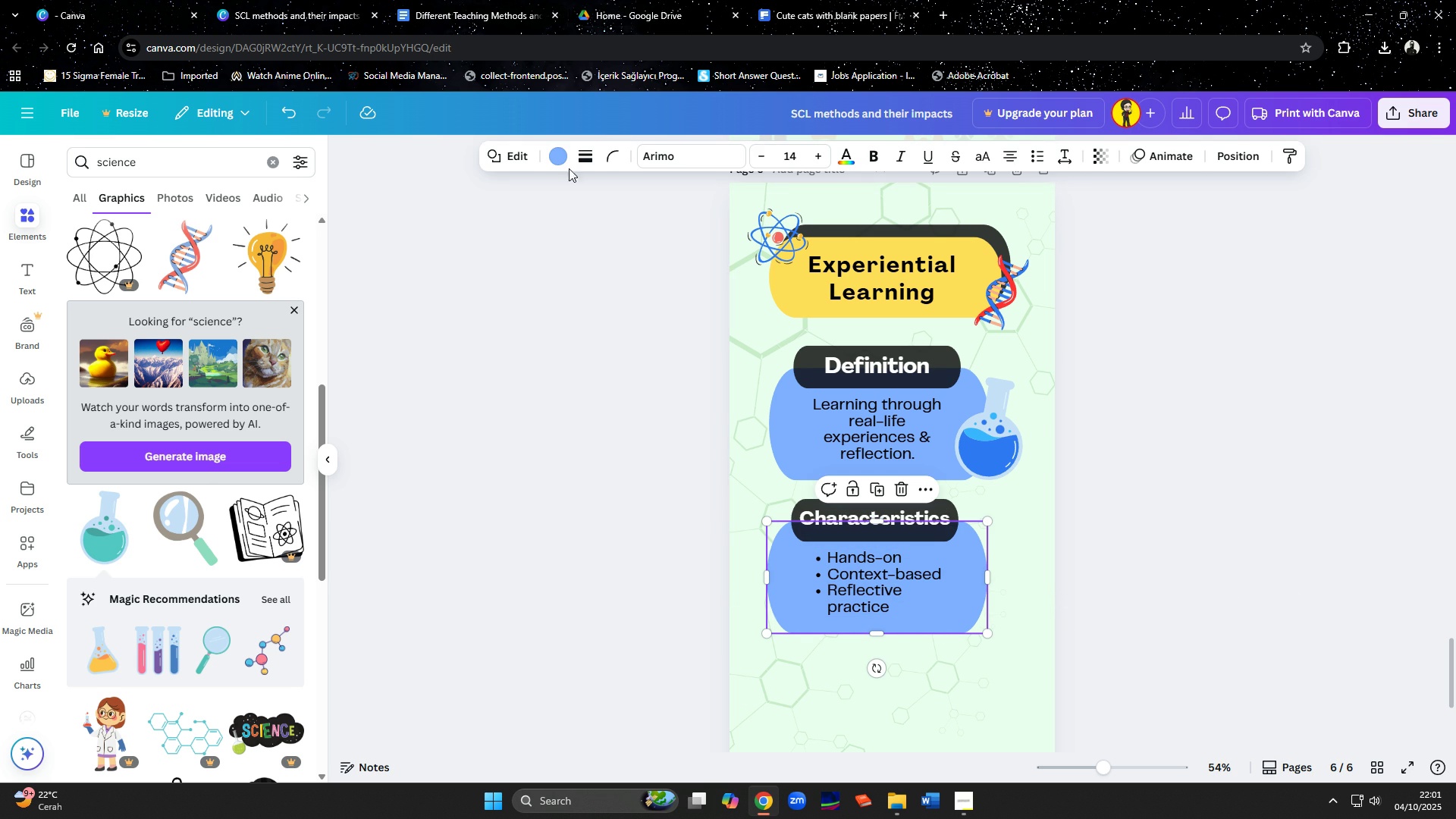 
left_click([548, 159])
 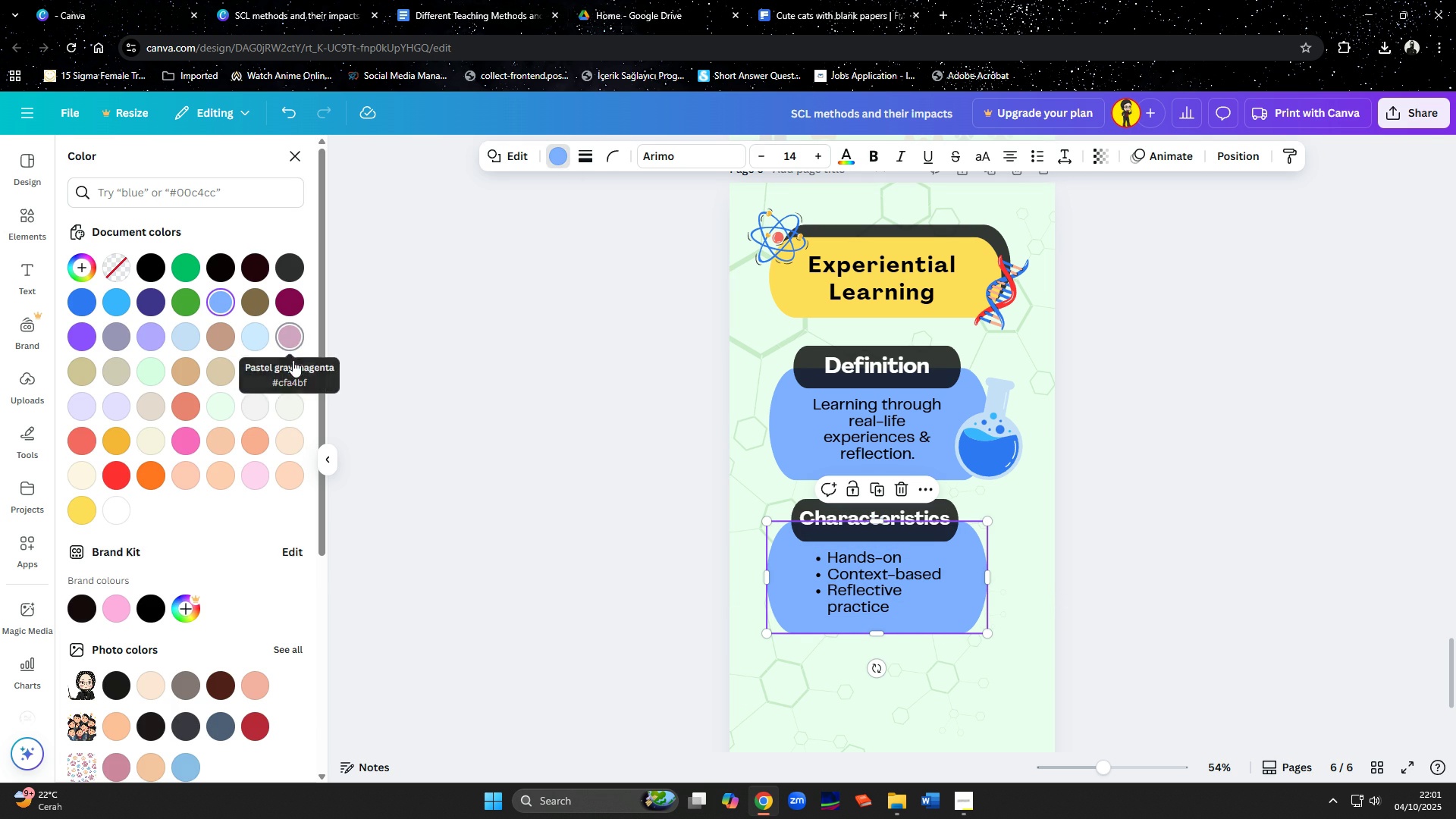 
left_click([287, 376])
 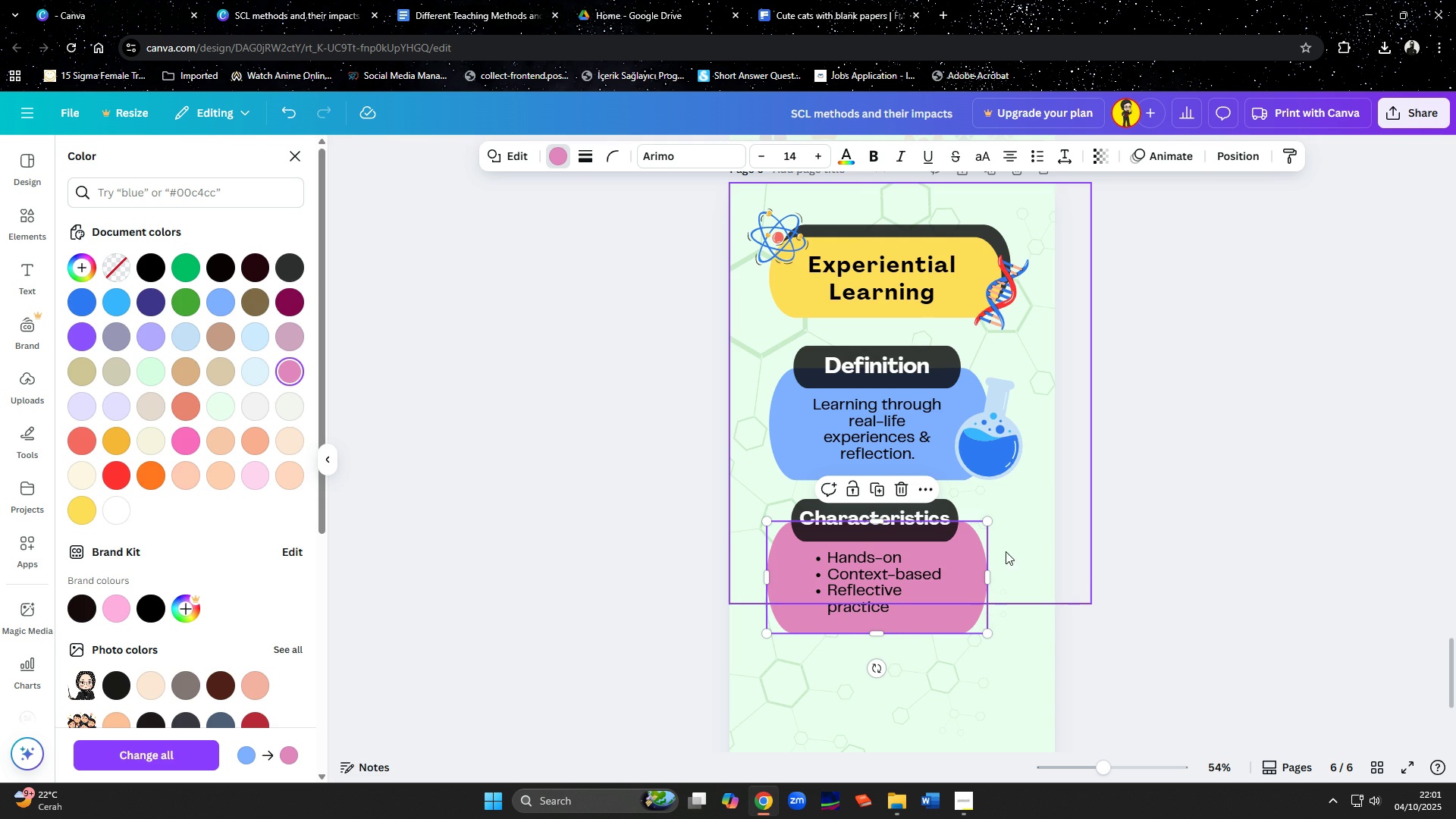 
left_click([1150, 570])
 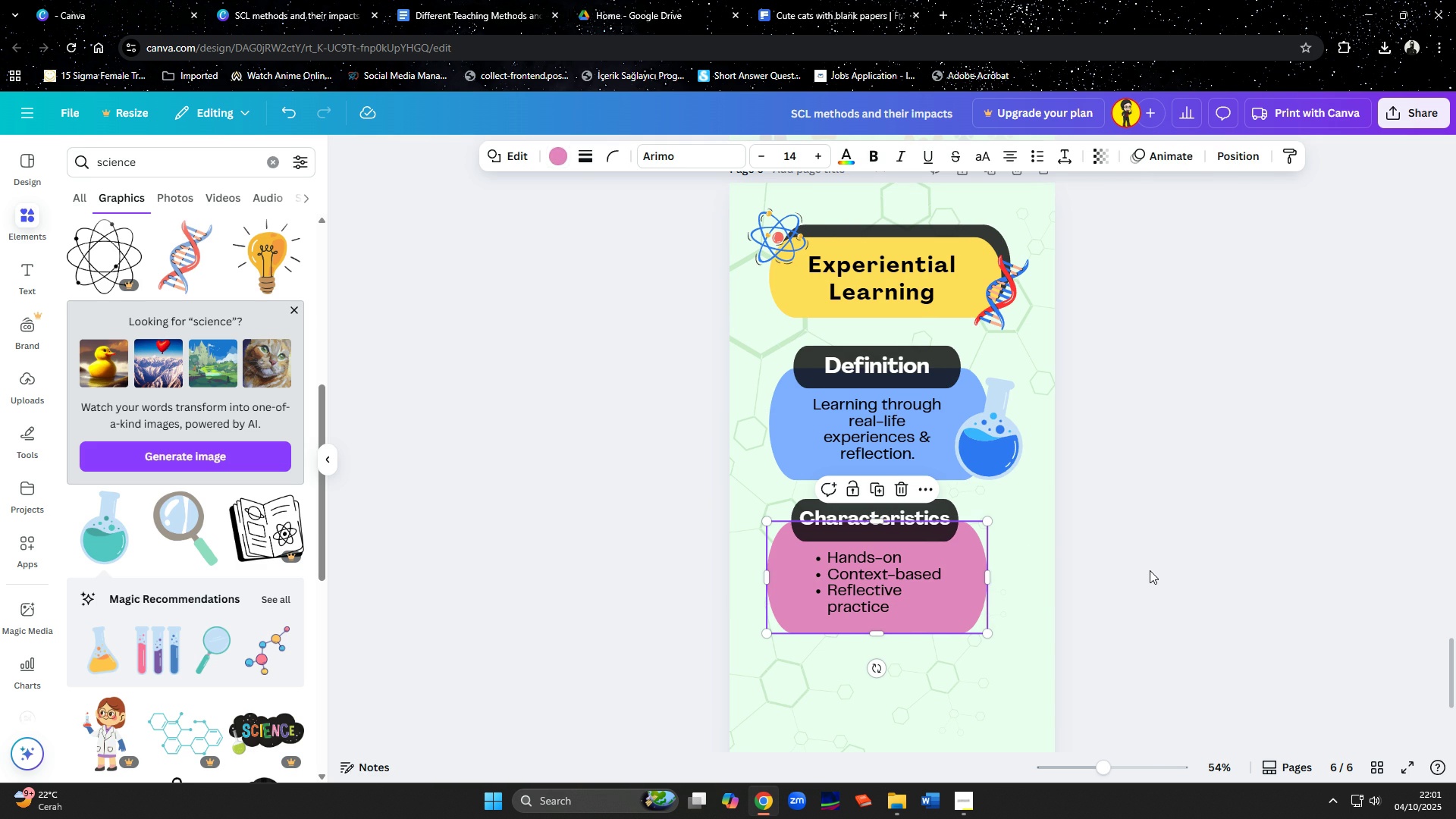 
left_click([1150, 570])
 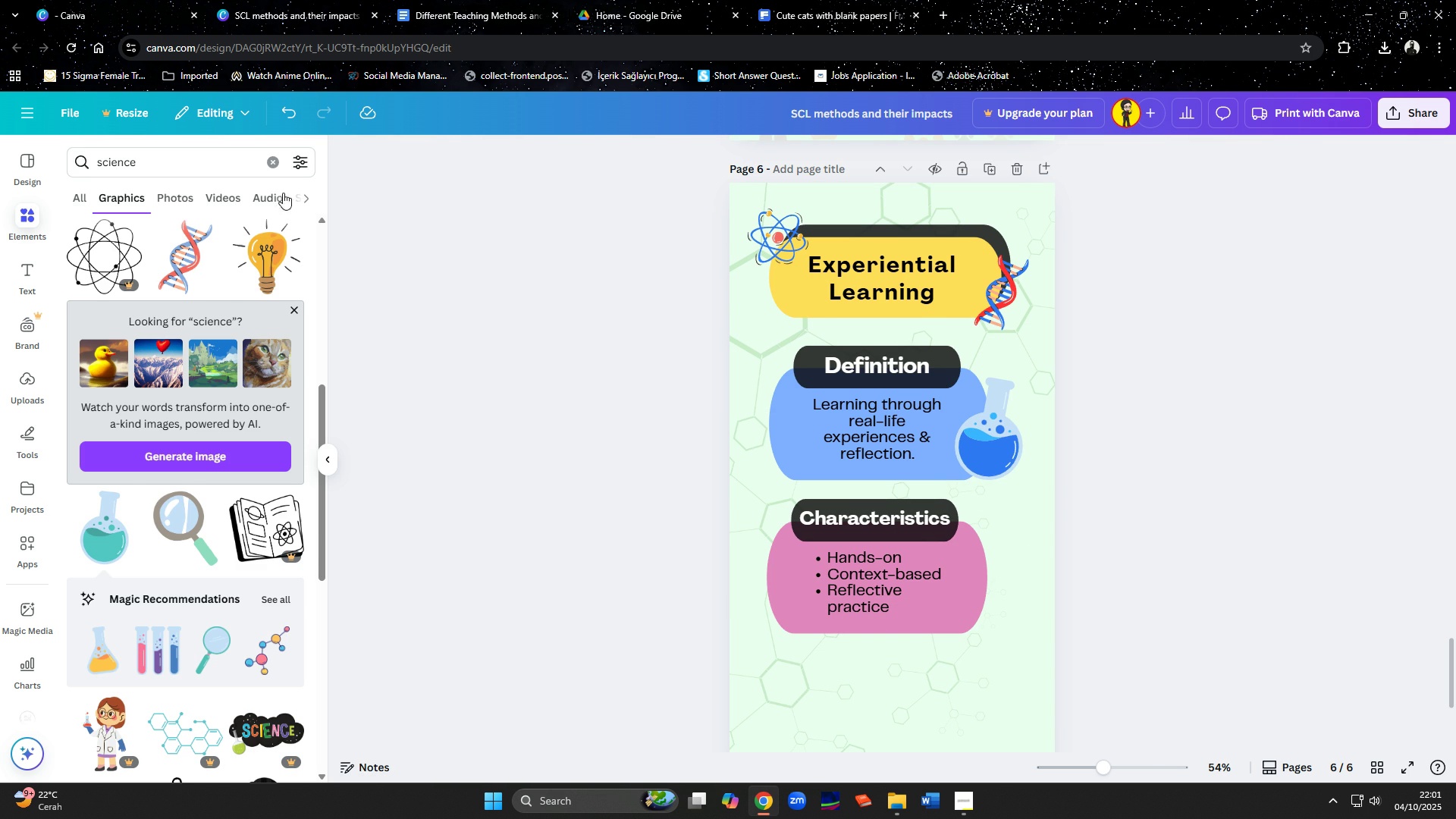 
left_click([211, 158])
 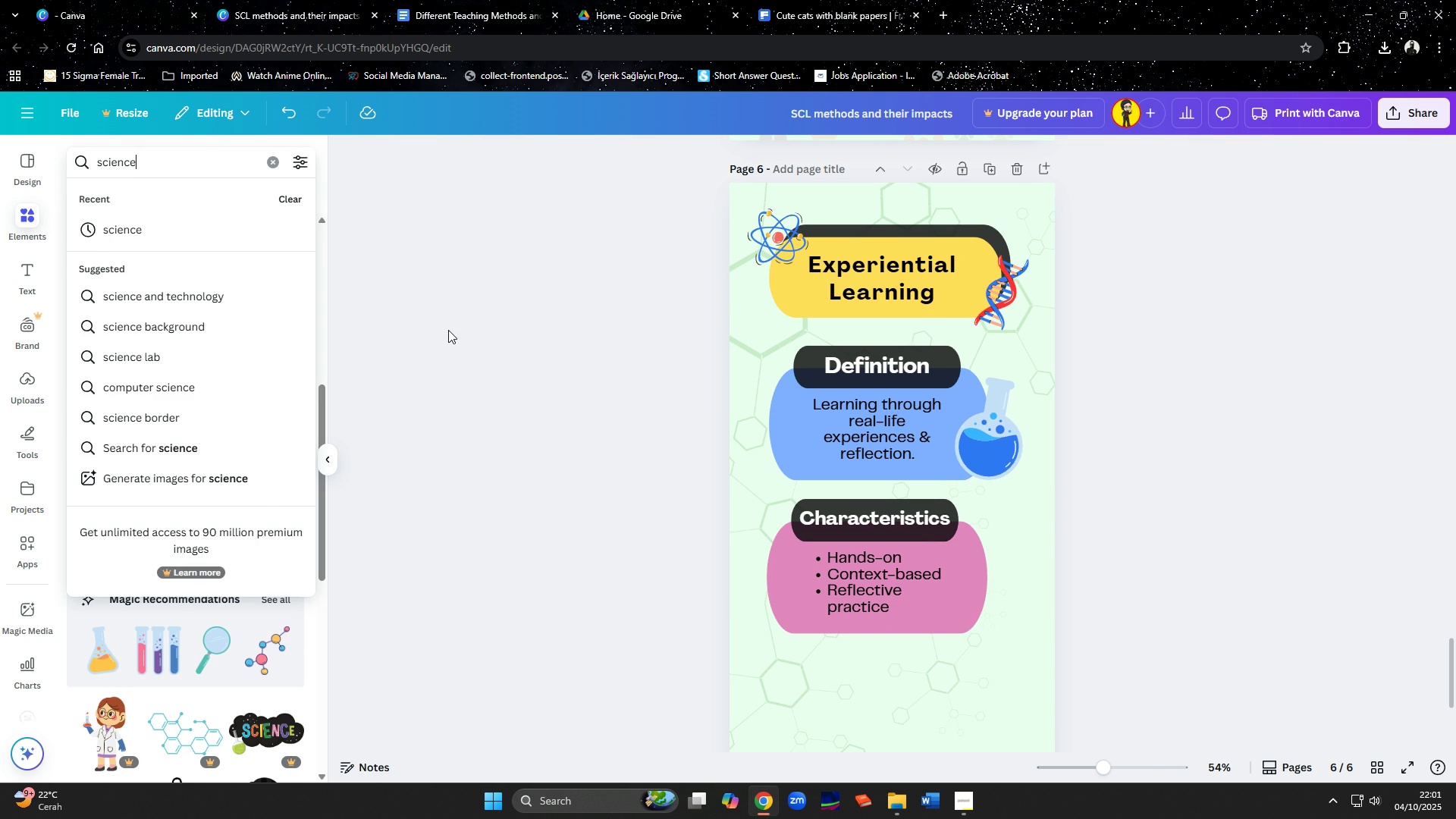 
left_click([448, 330])
 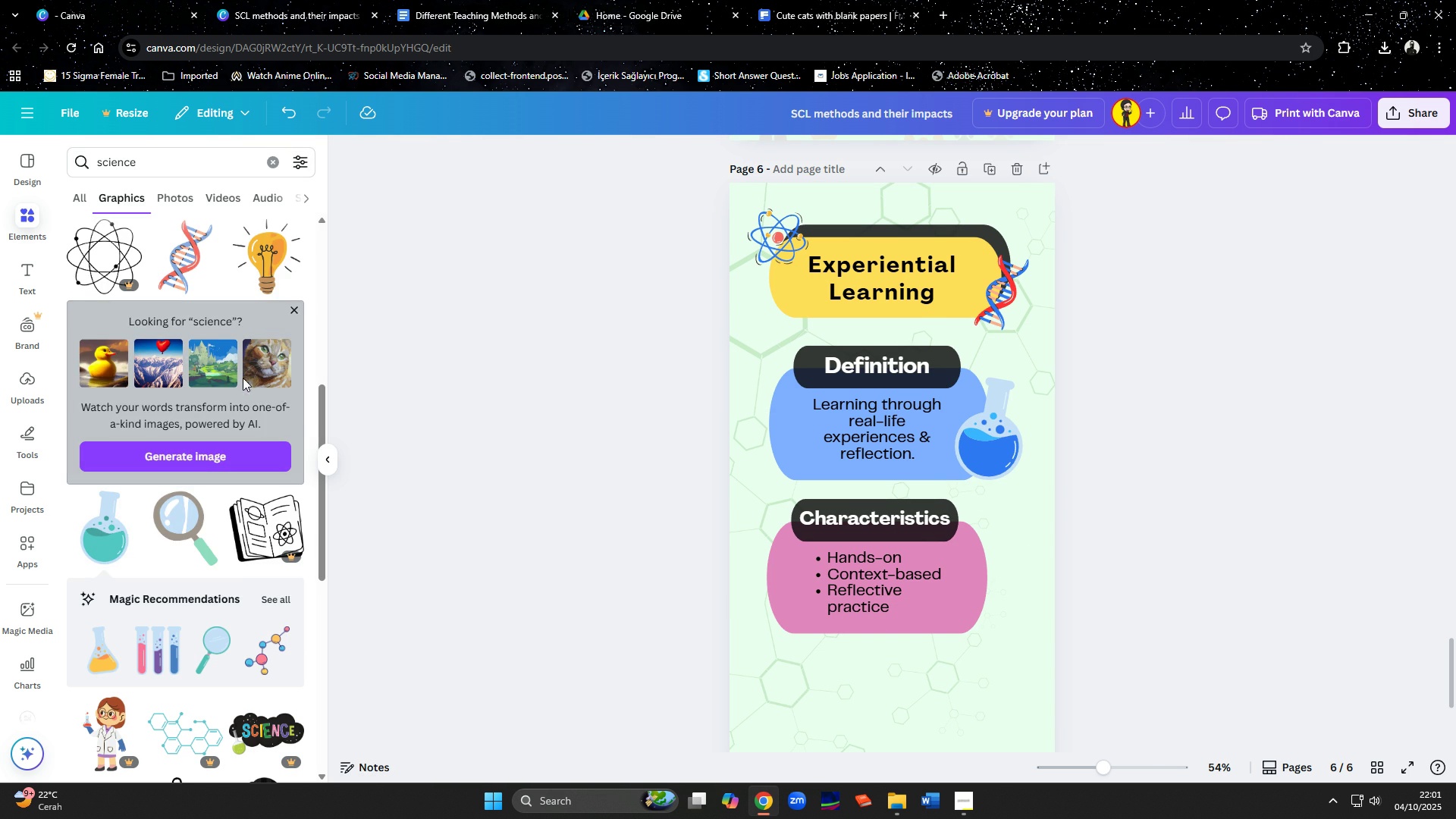 
scroll: coordinate [179, 392], scroll_direction: down, amount: 4.0
 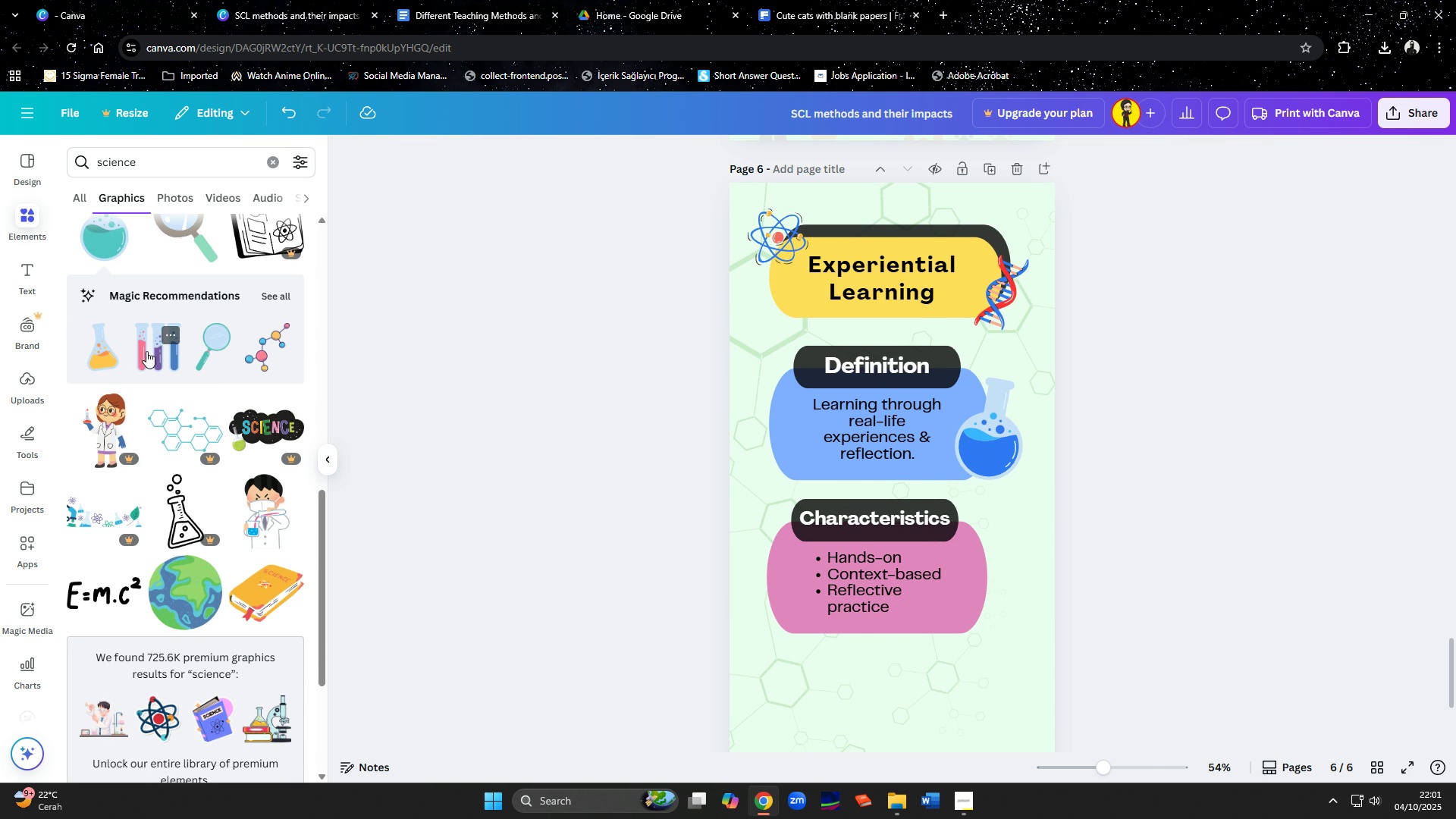 
left_click([146, 351])
 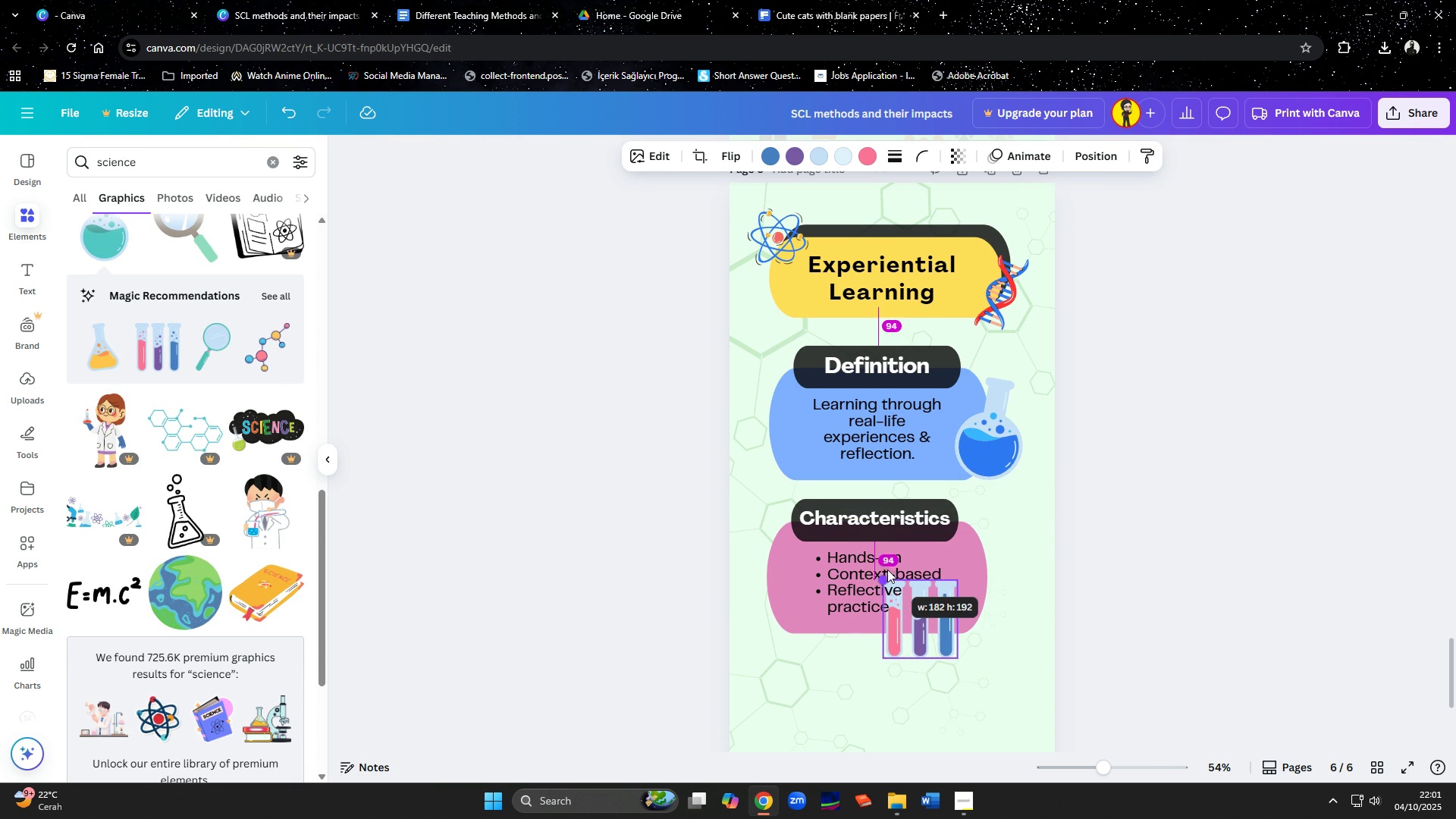 
mouse_move([1020, 616])
 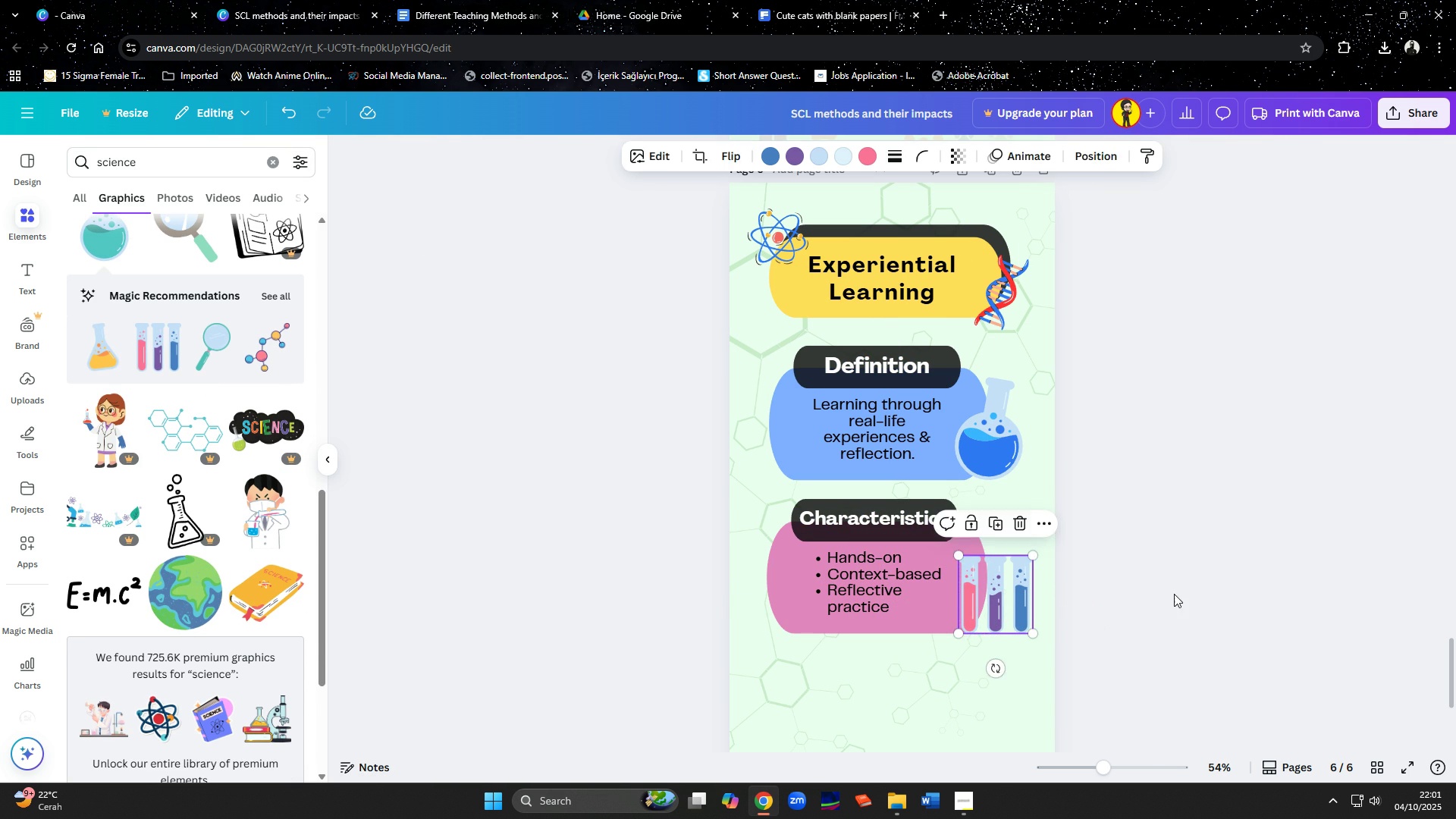 
left_click([1174, 595])
 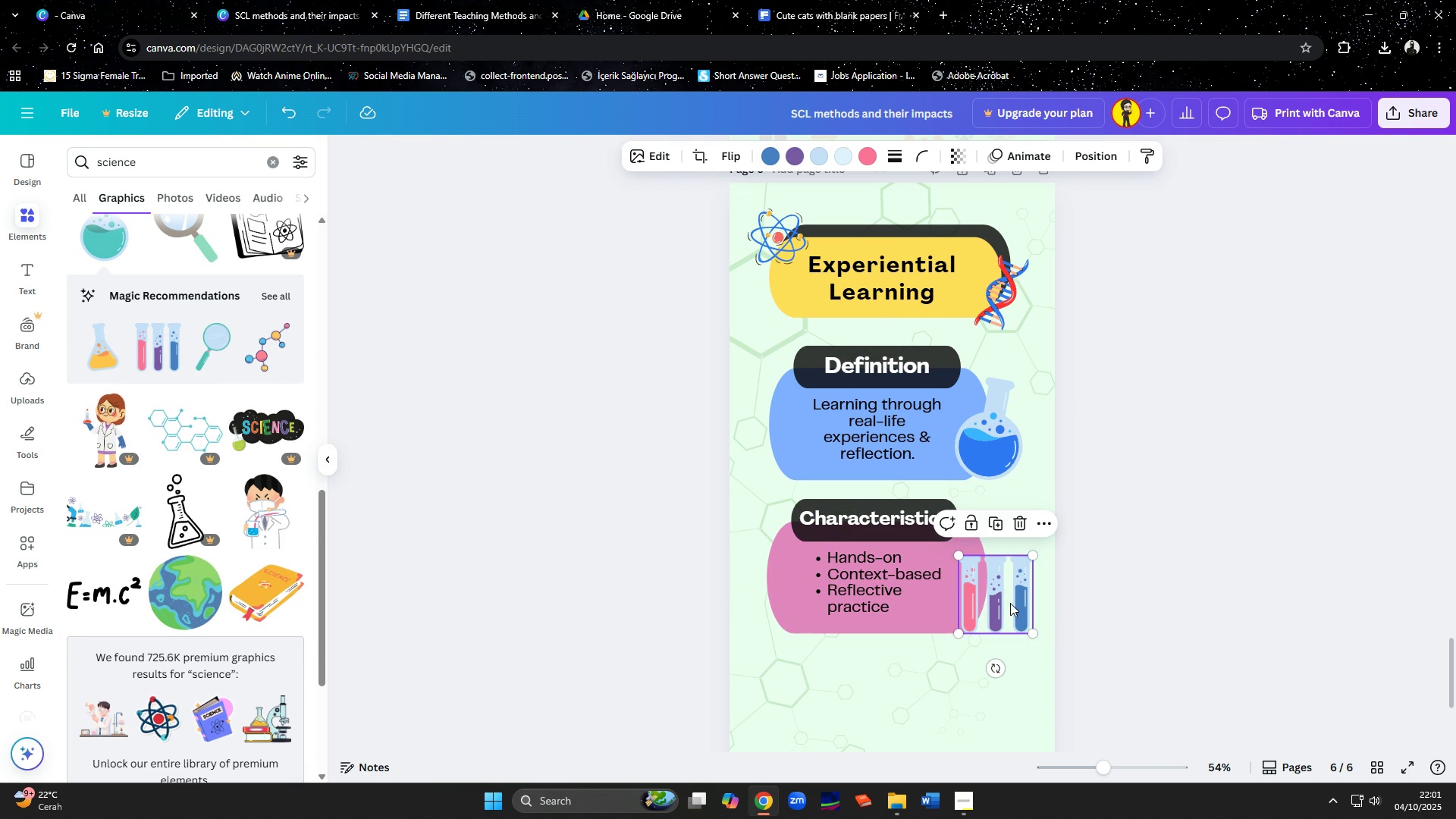 
left_click([1010, 603])
 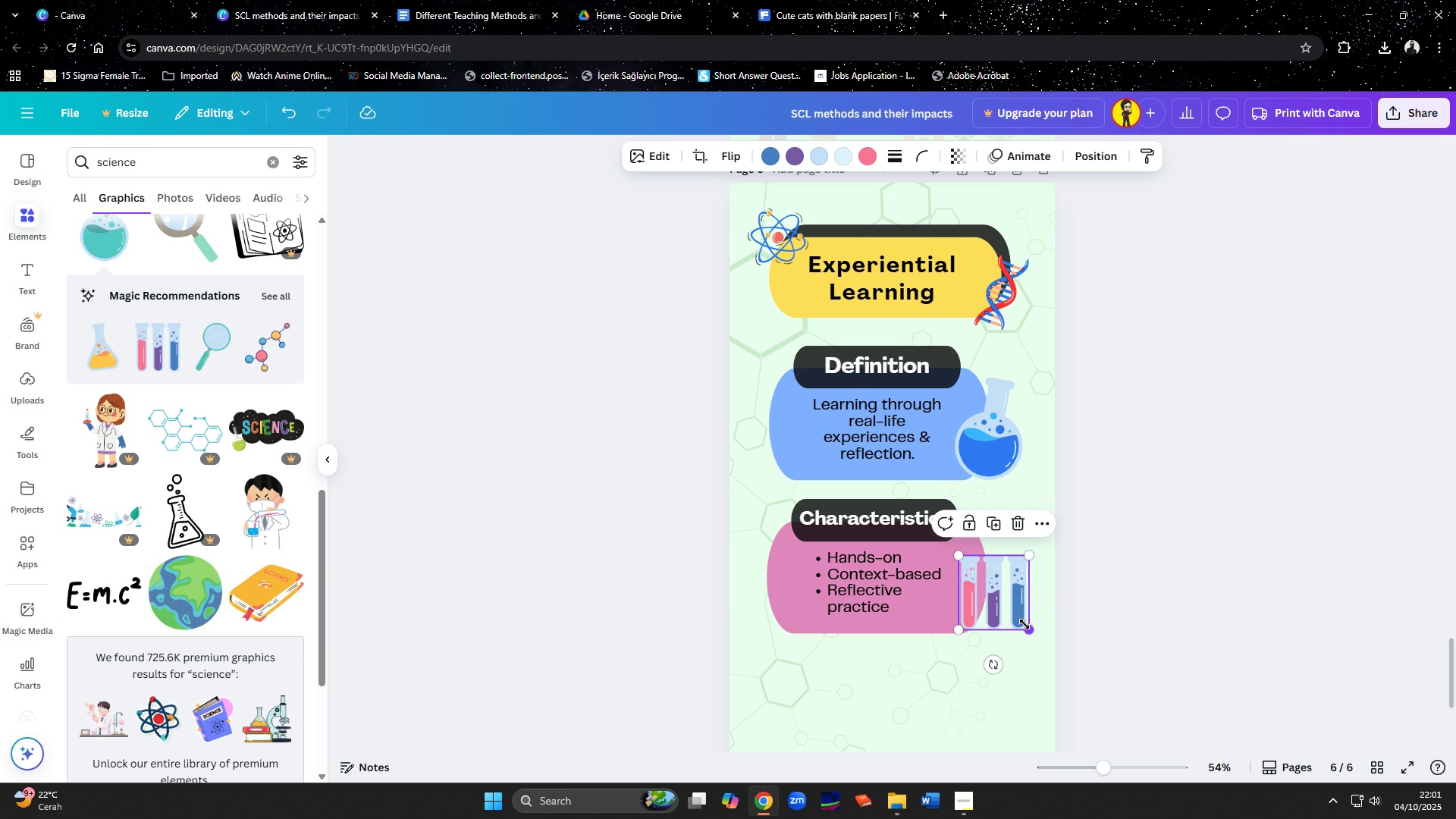 
left_click([993, 400])
 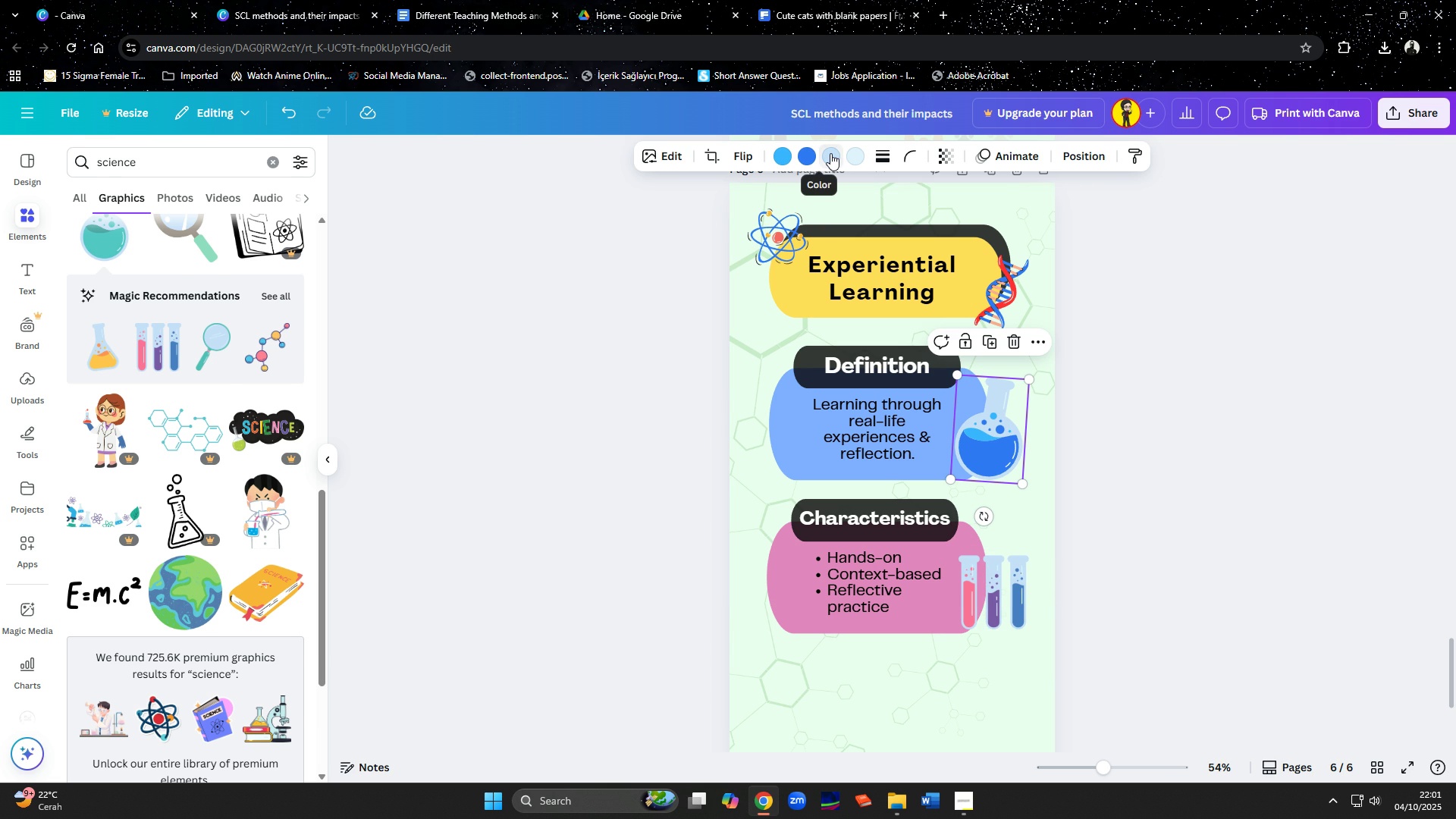 
left_click([830, 153])
 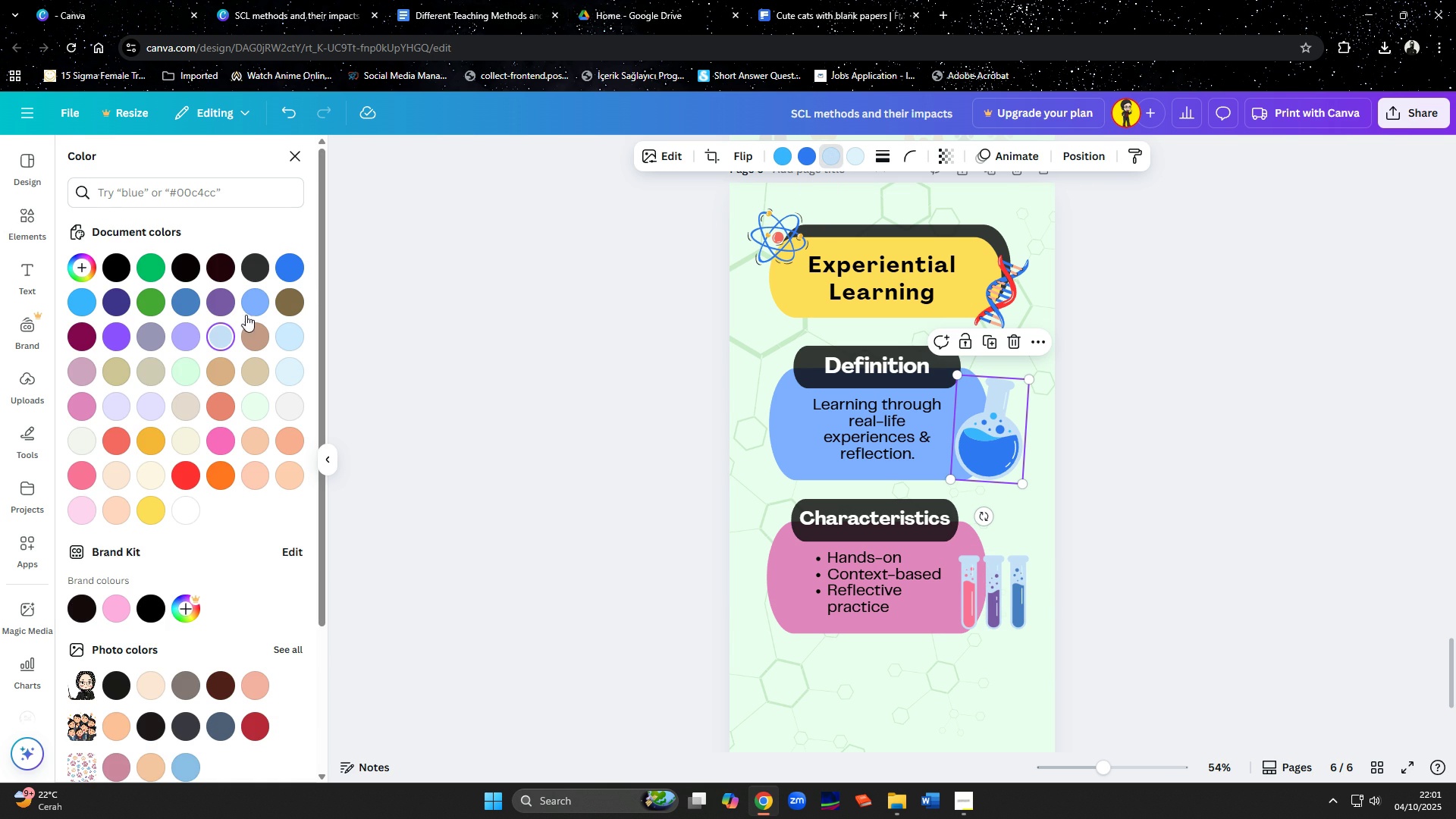 
left_click([175, 337])
 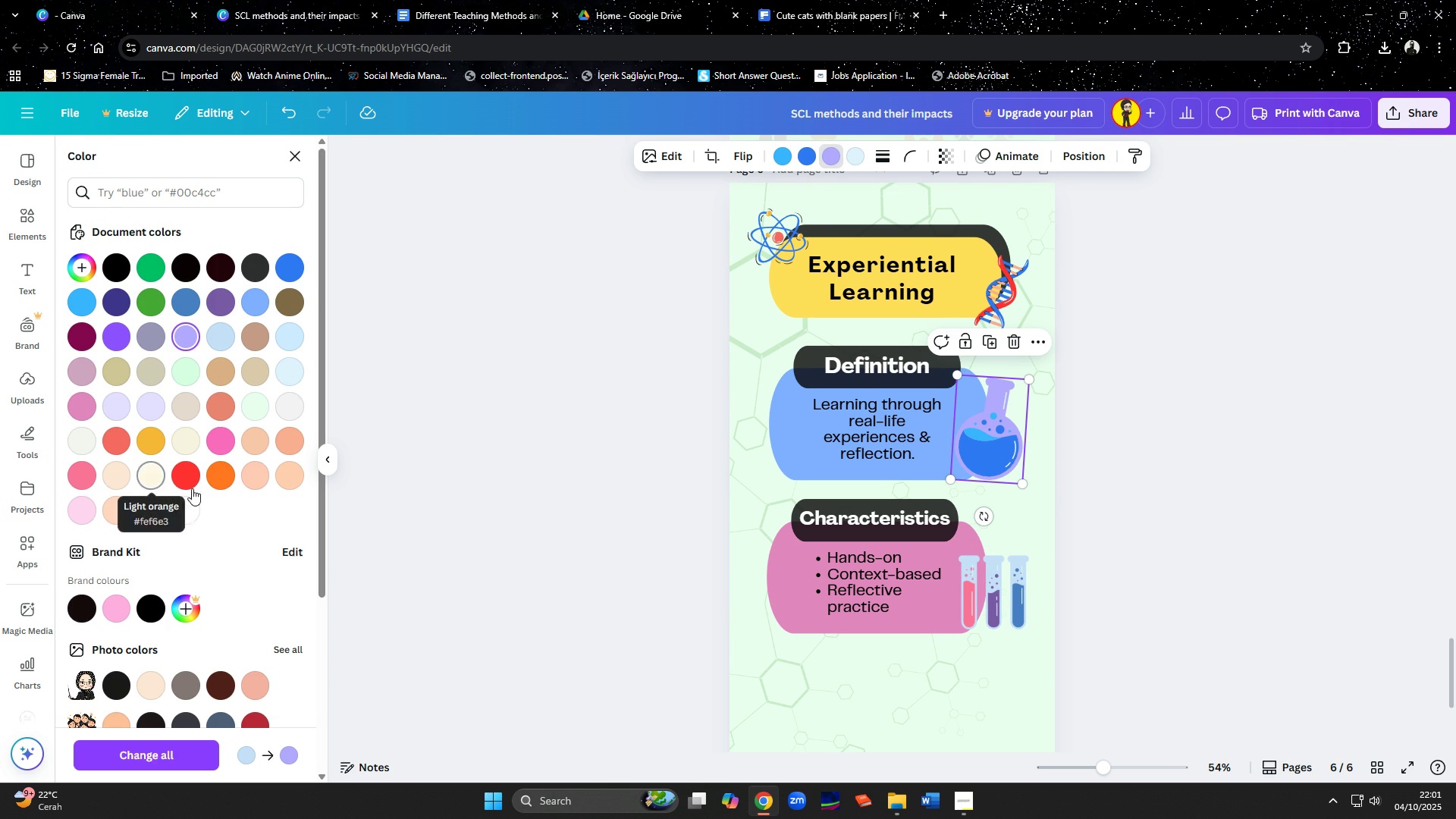 
left_click([150, 507])
 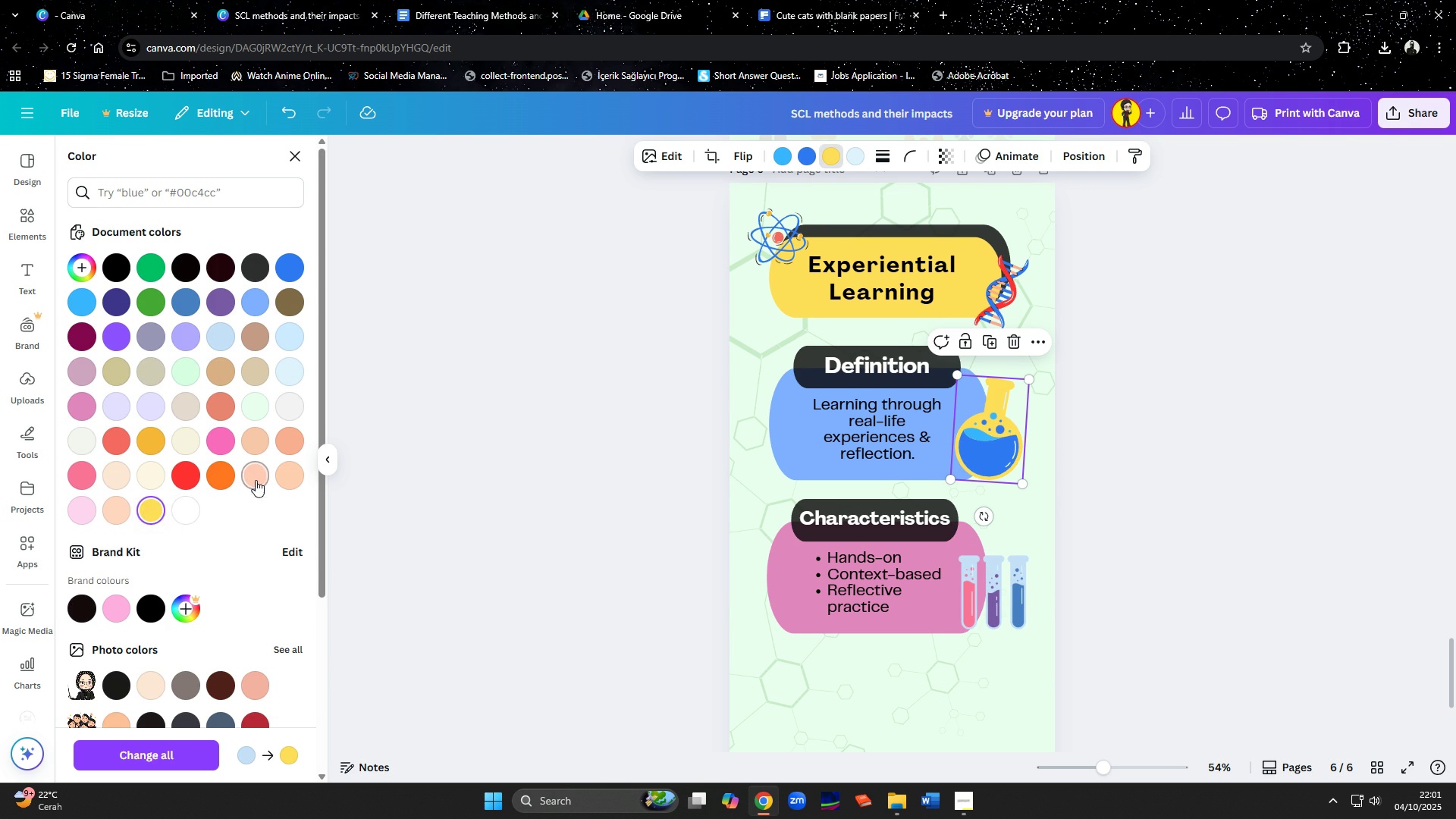 
left_click([261, 479])
 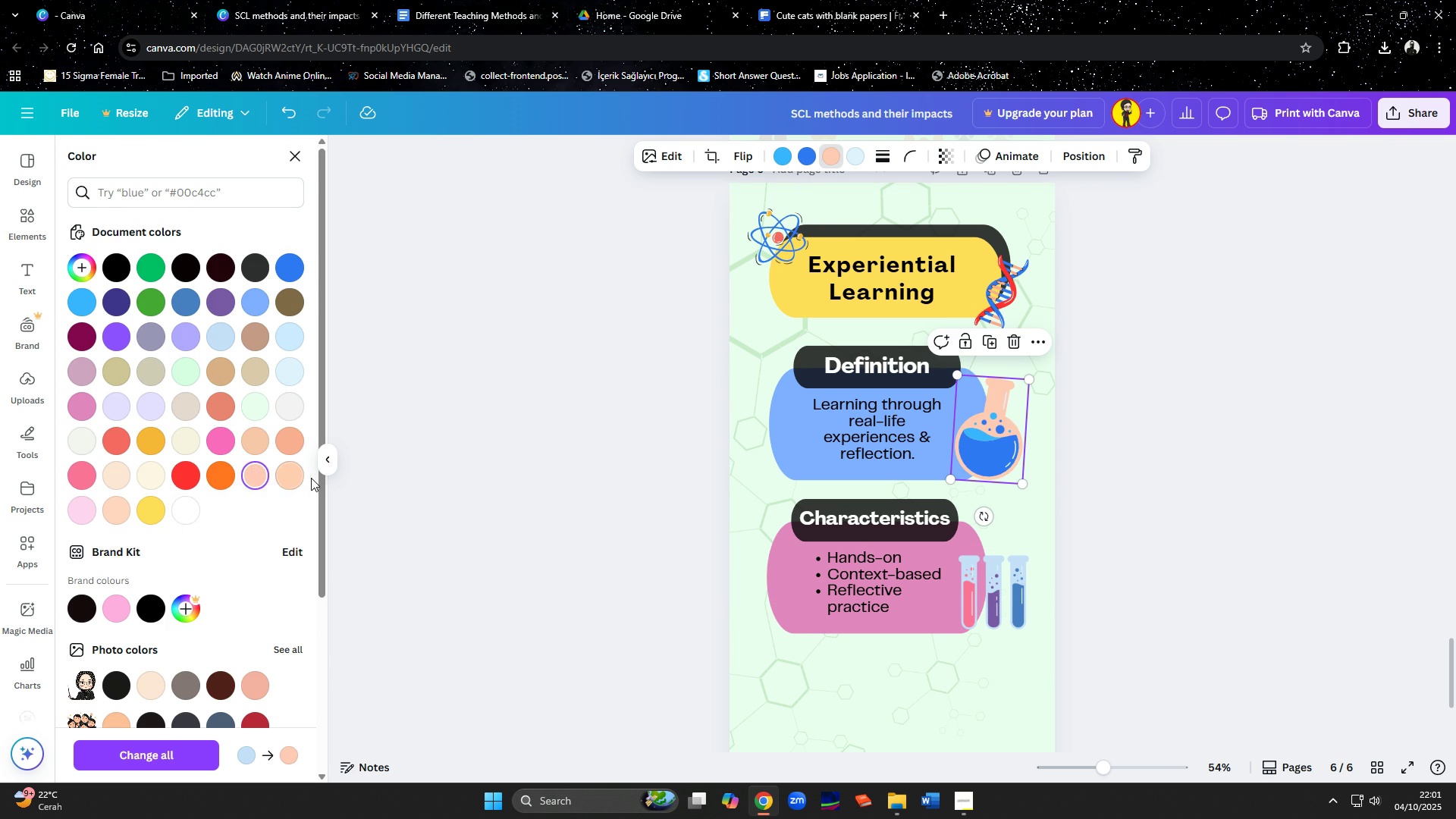 
left_click([313, 478])
 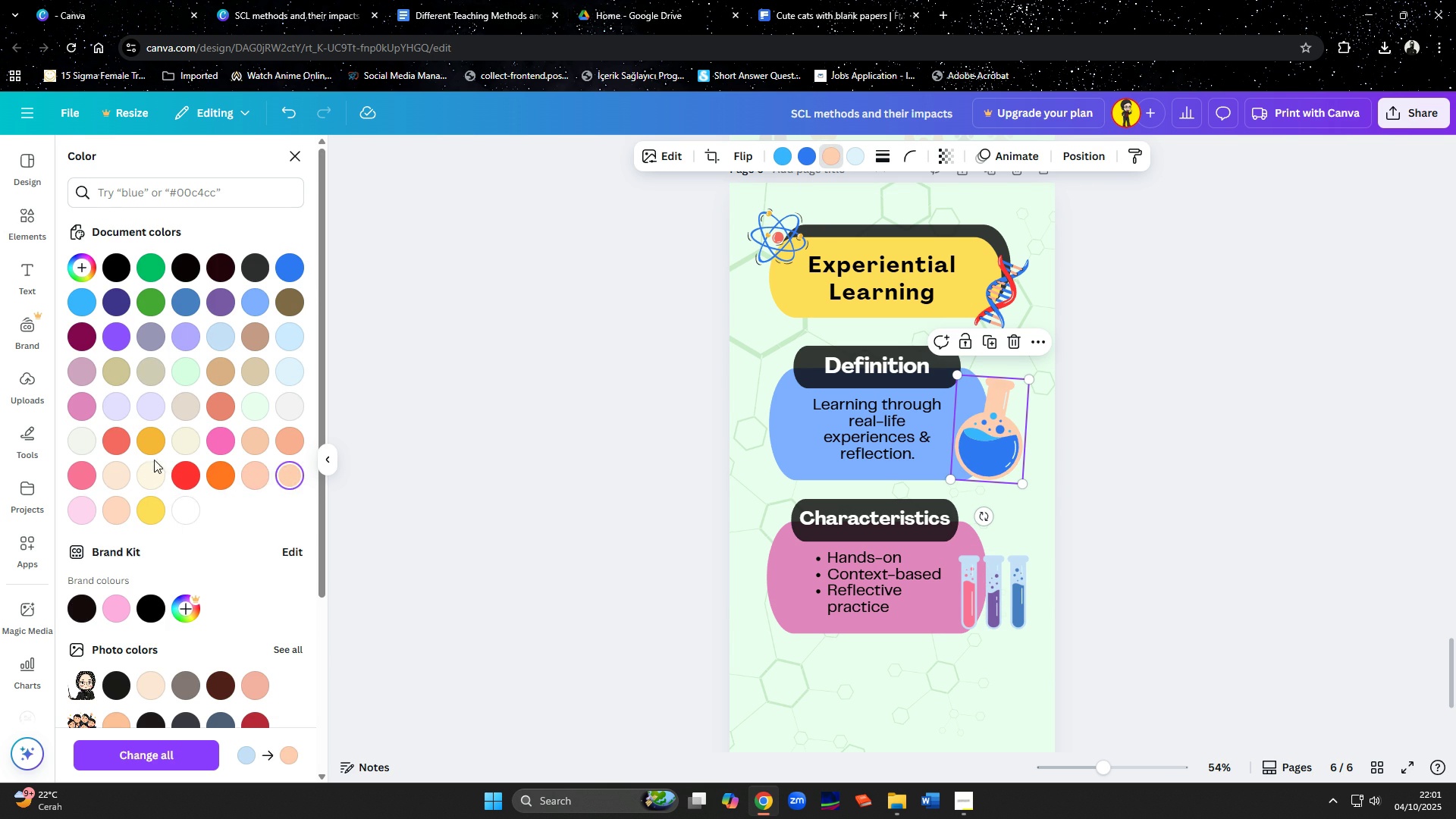 
left_click([152, 468])
 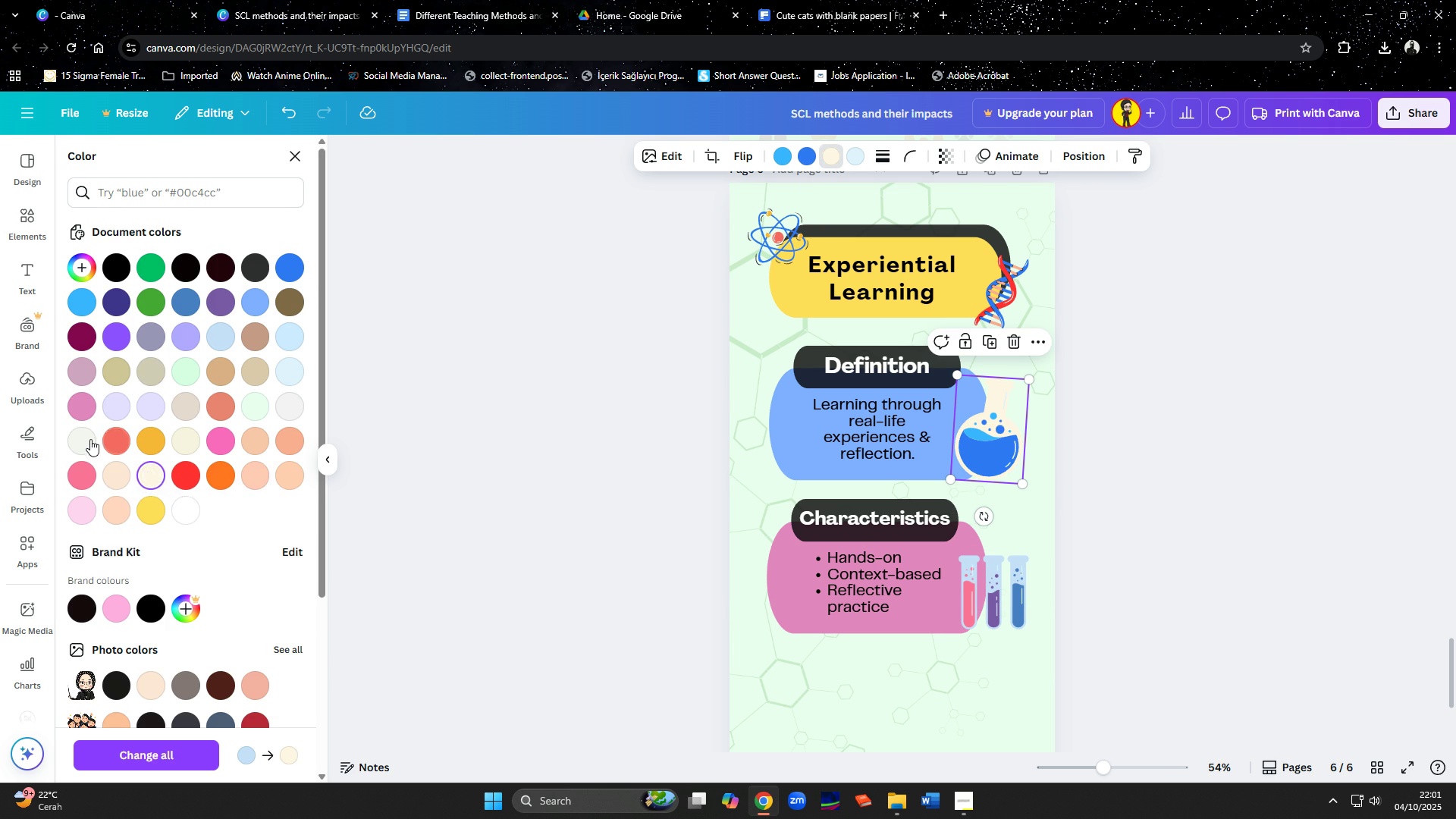 
left_click([85, 438])
 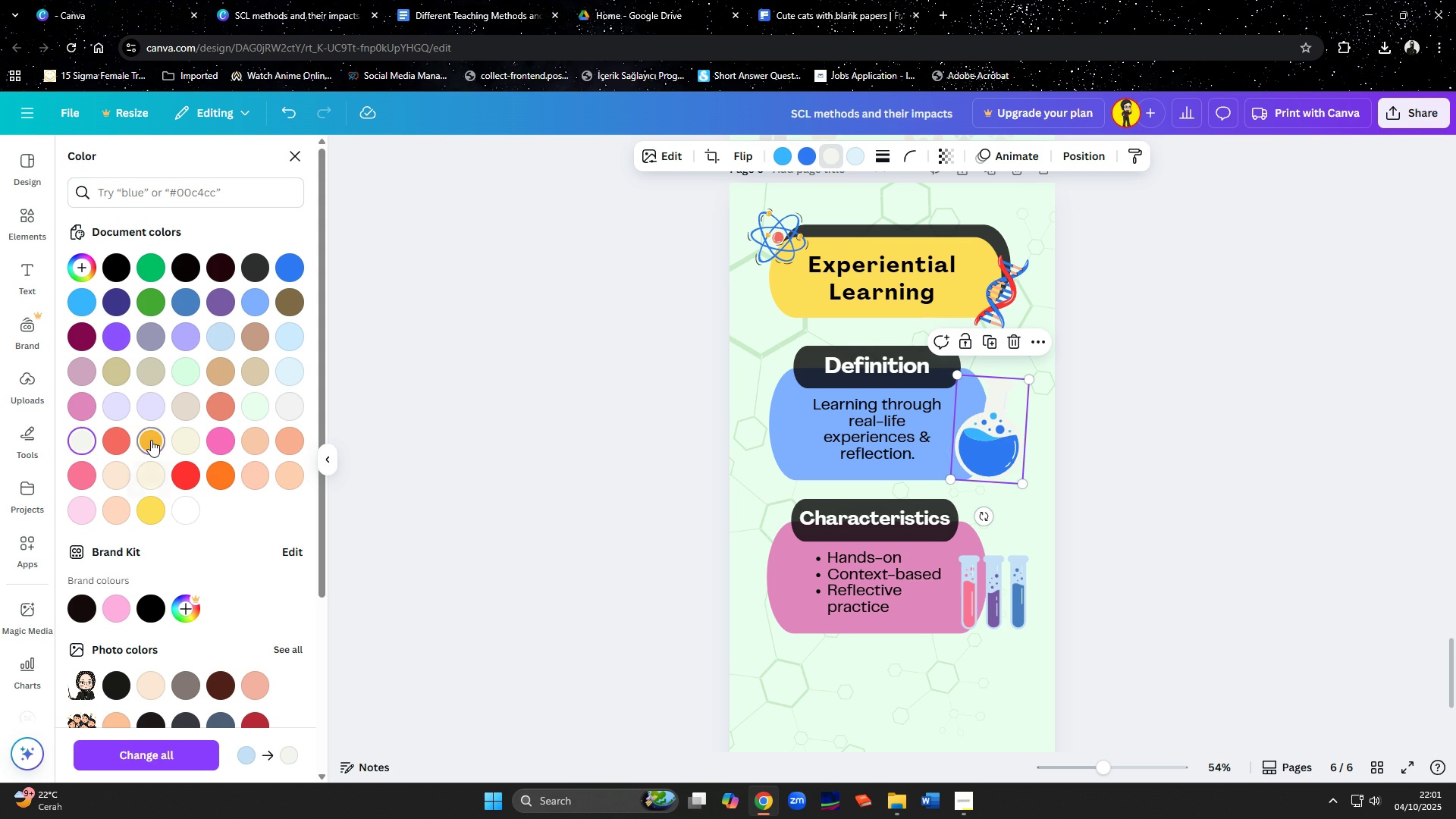 
left_click([151, 440])
 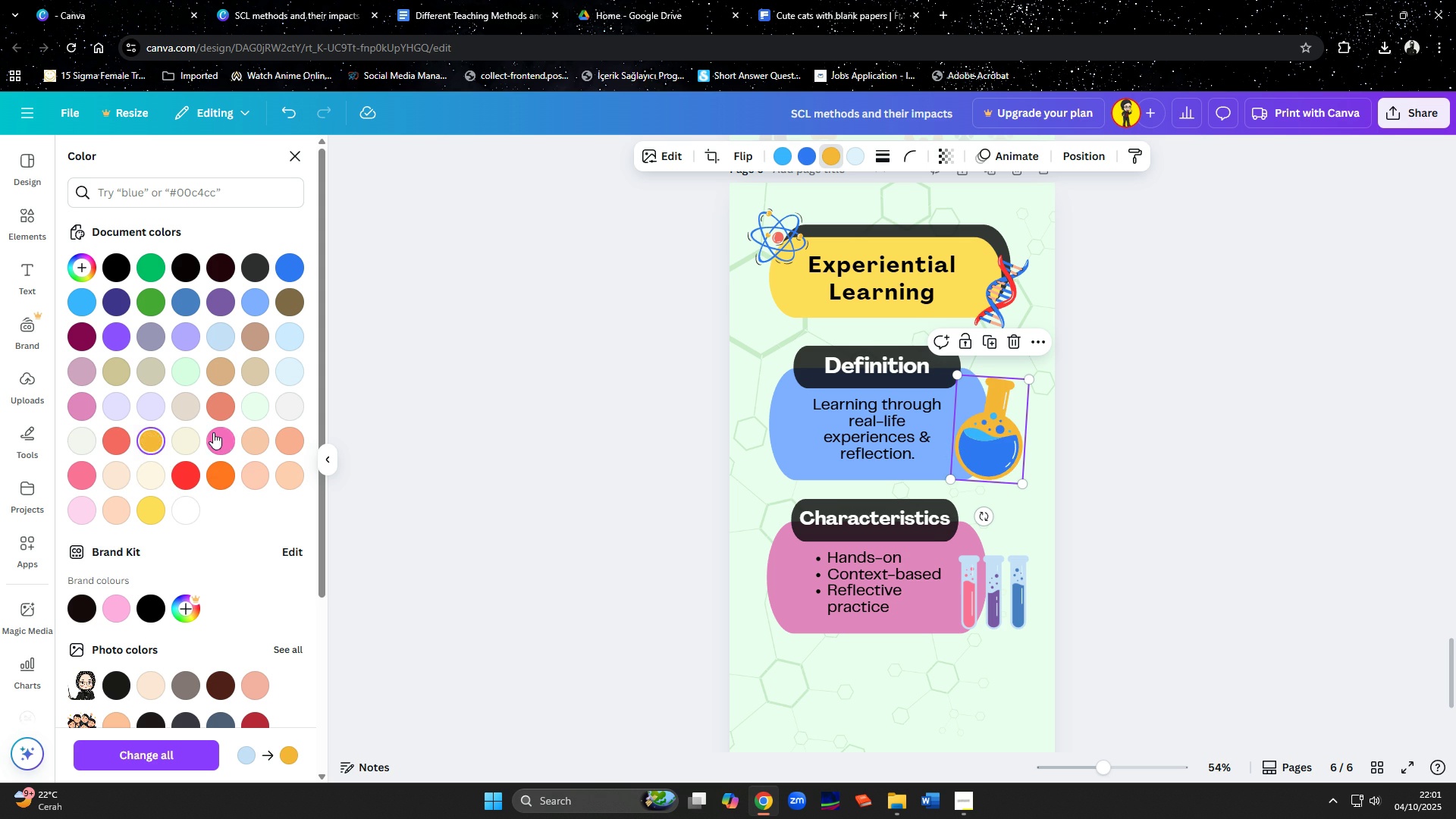 
left_click([213, 432])
 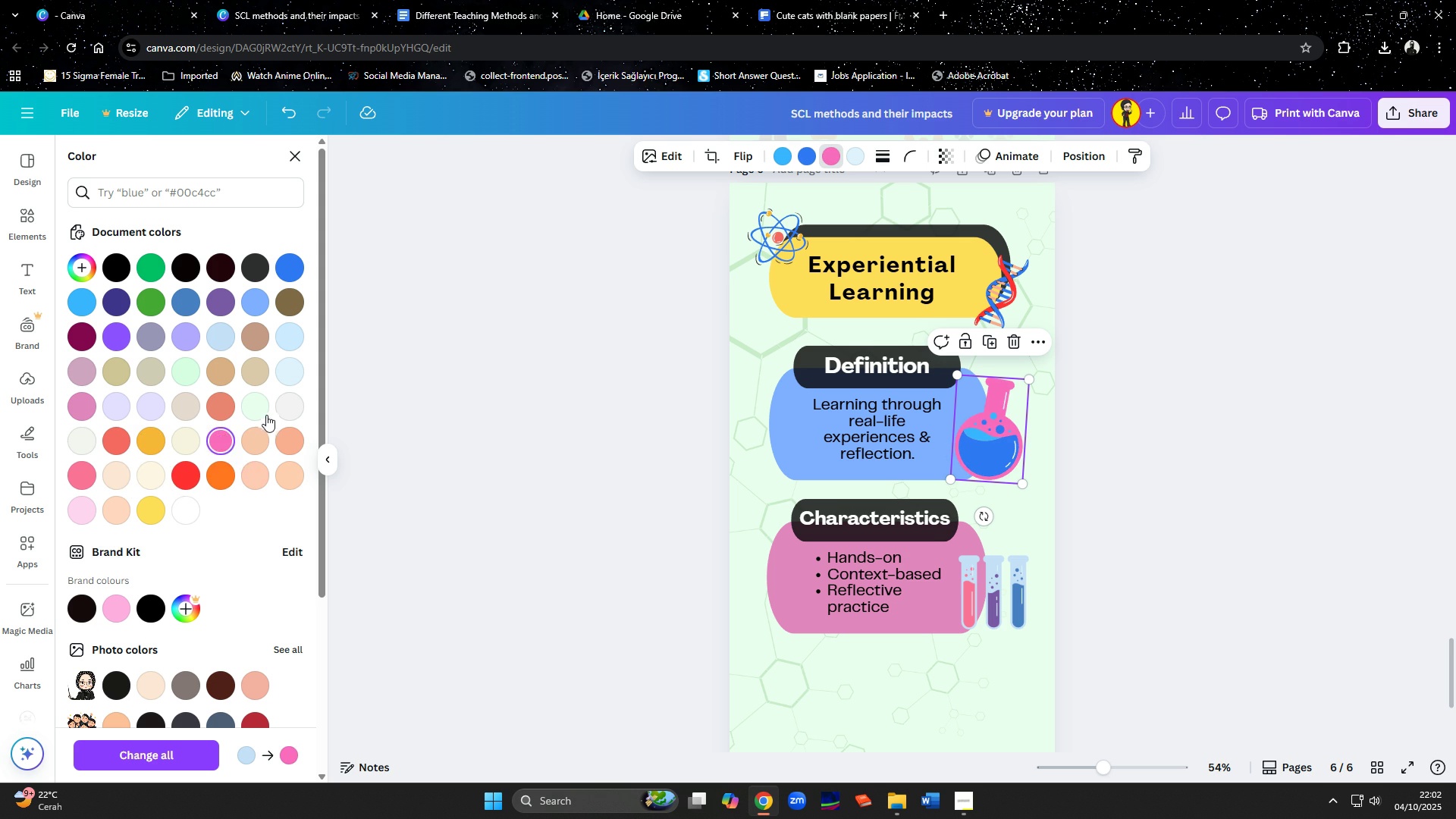 
left_click([262, 410])
 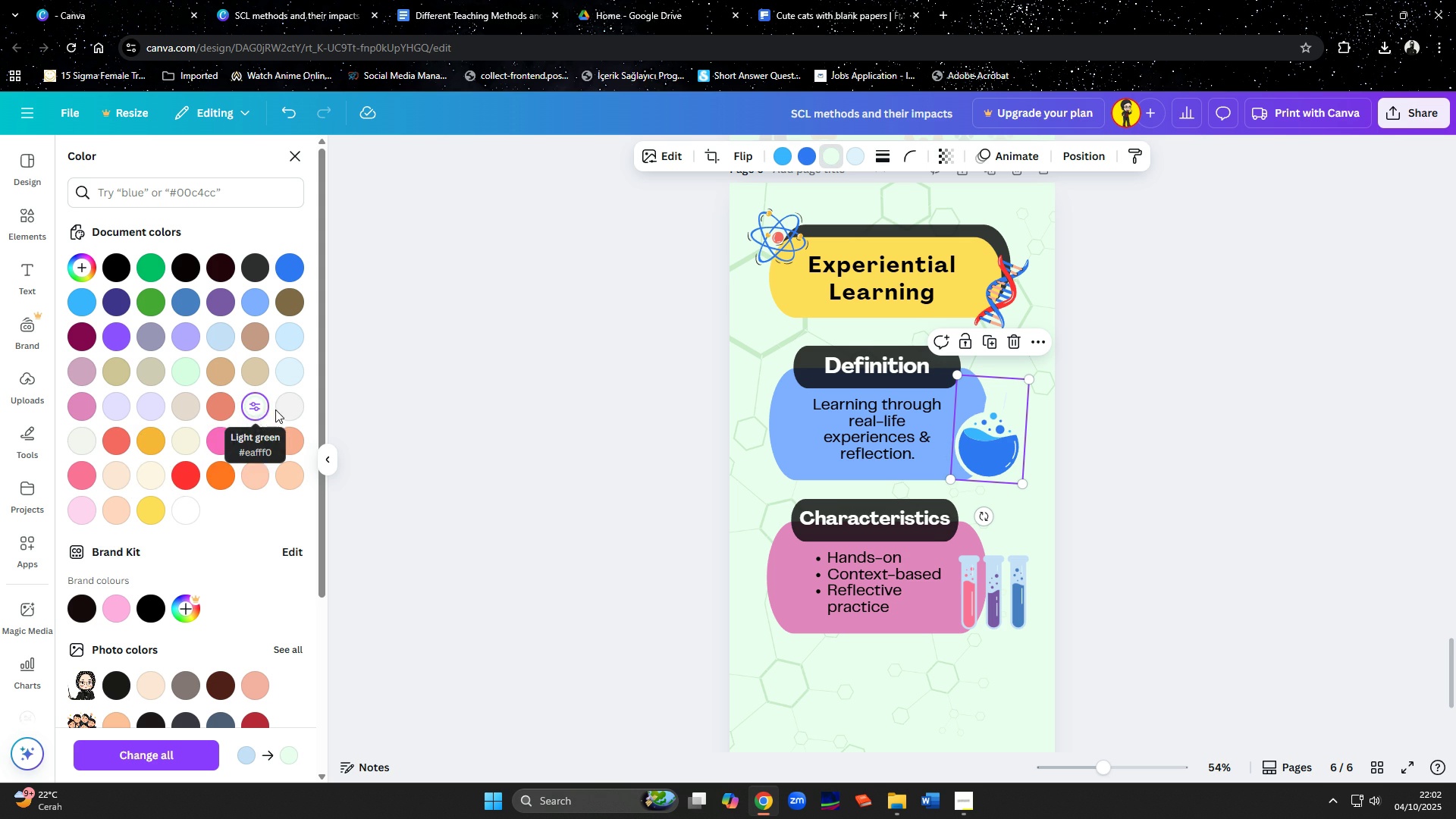 
left_click([287, 408])
 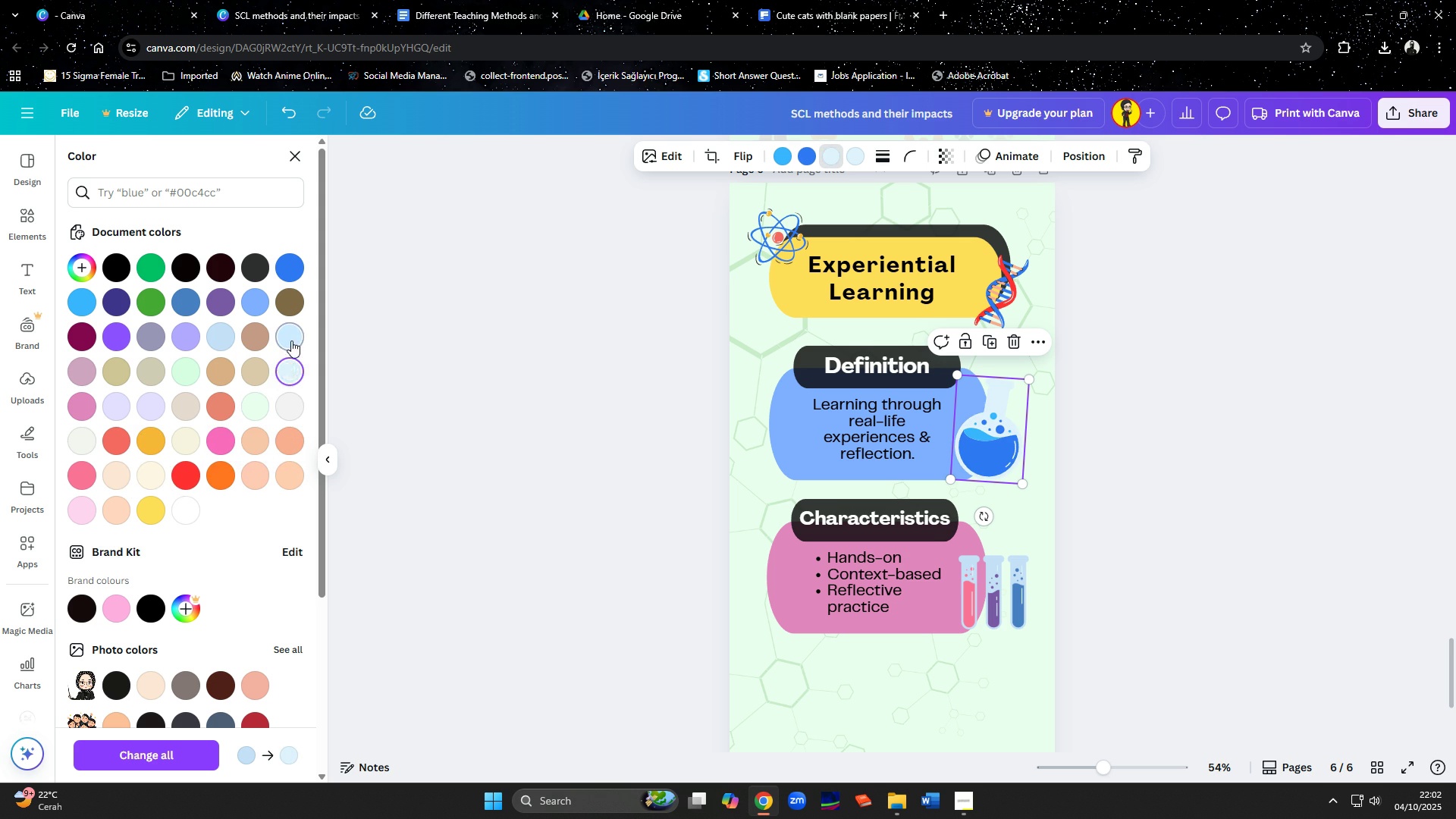 
left_click([261, 293])
 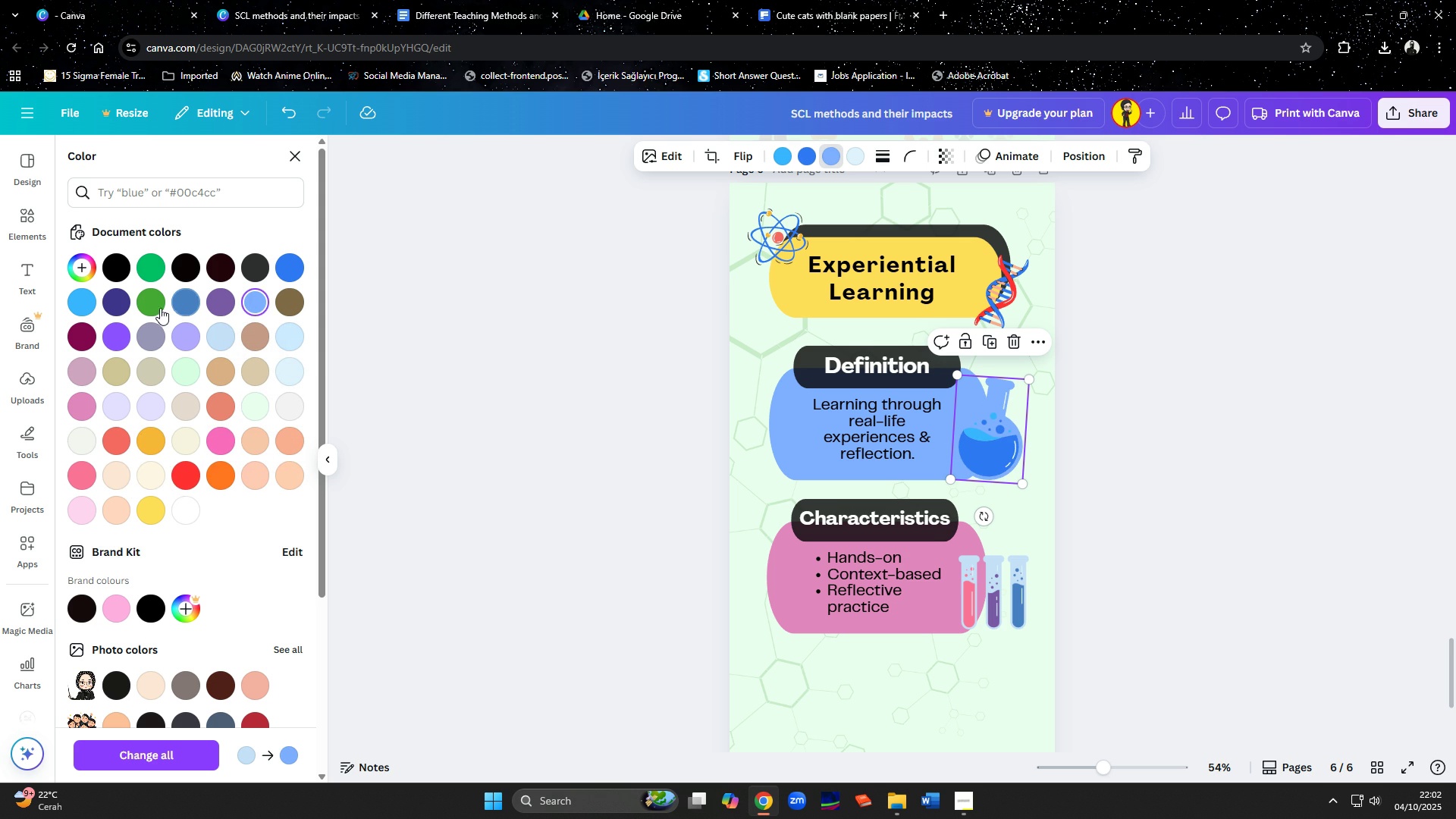 
left_click([182, 297])
 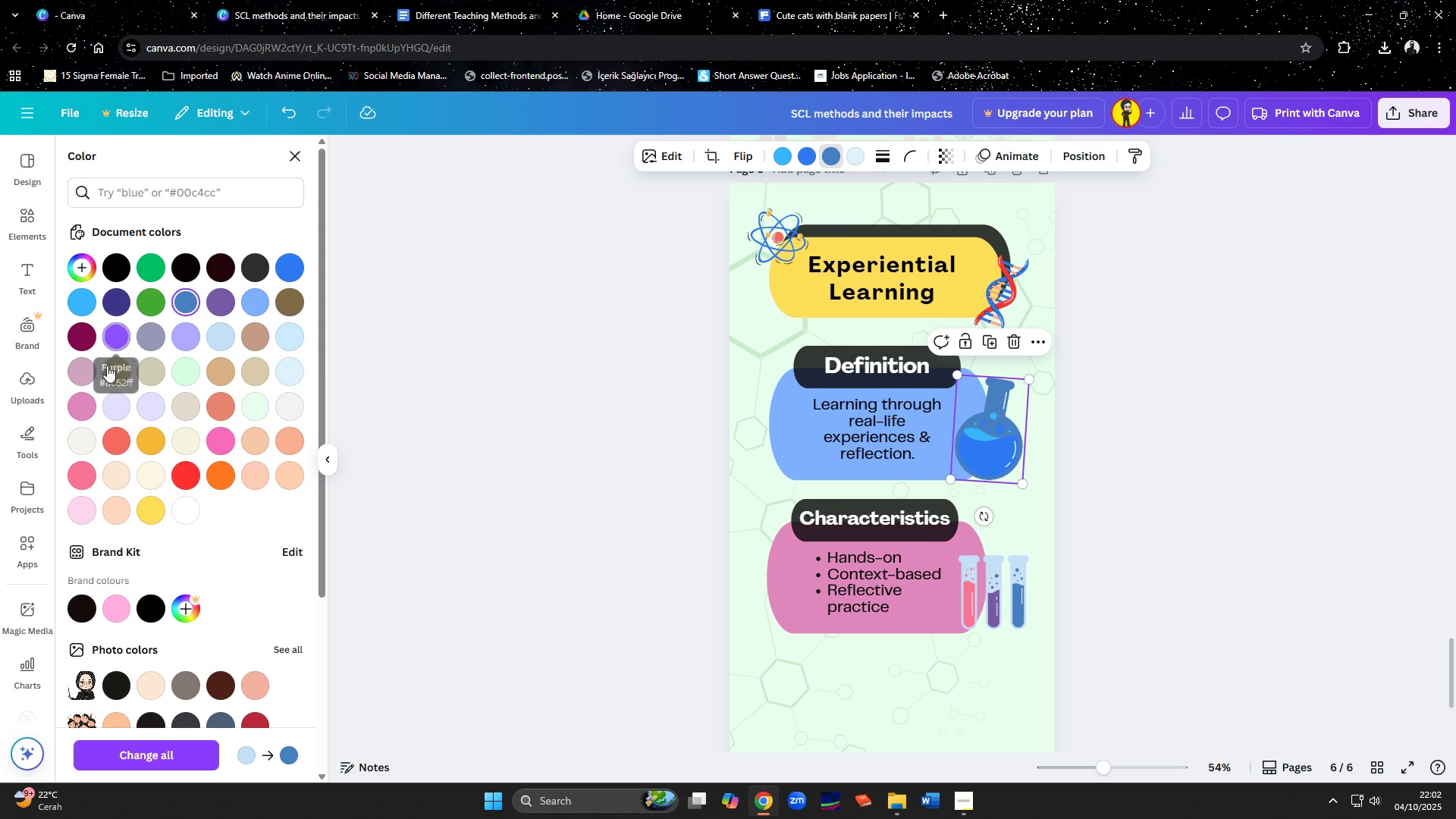 
left_click([85, 369])
 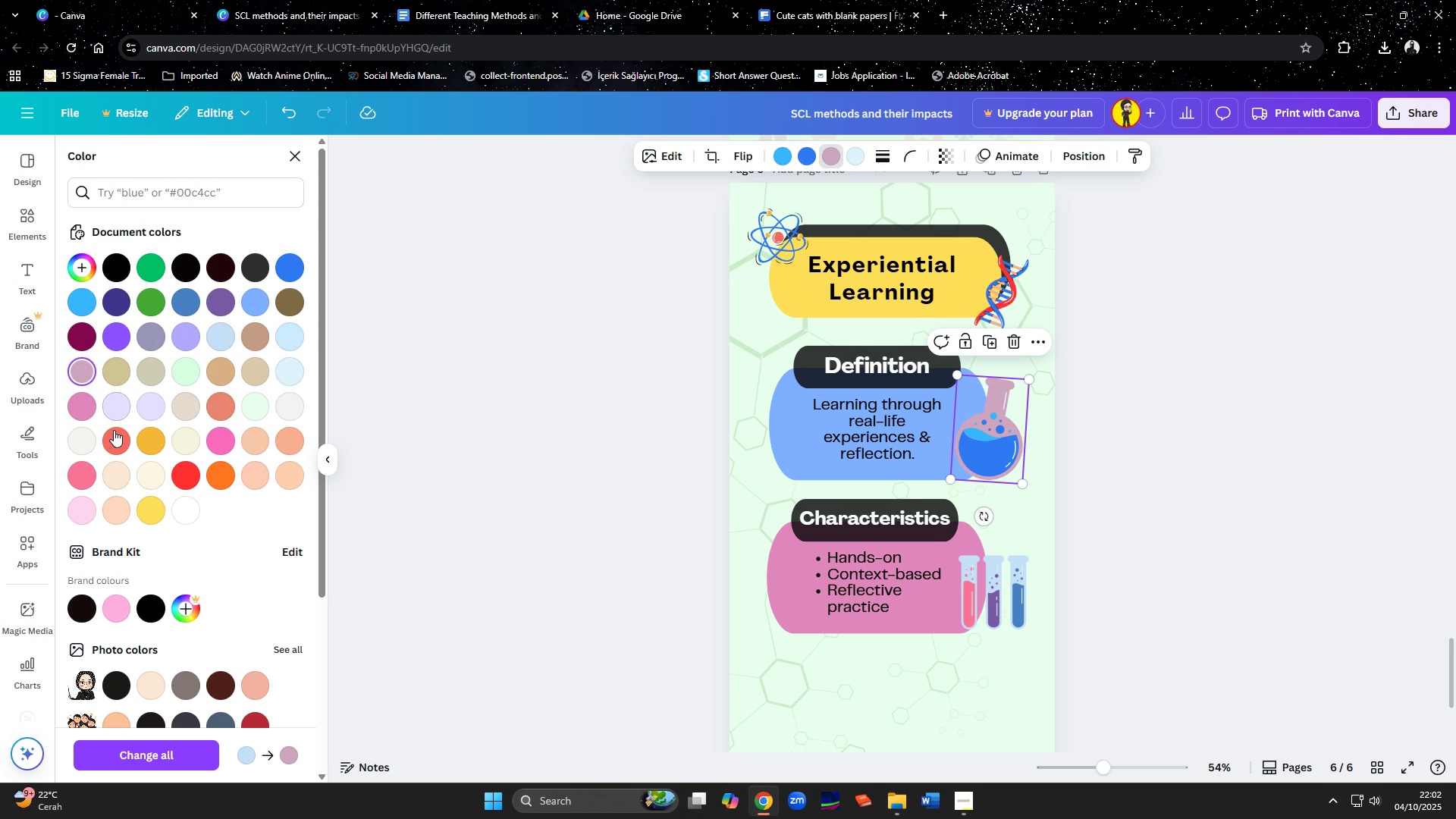 
left_click([89, 438])
 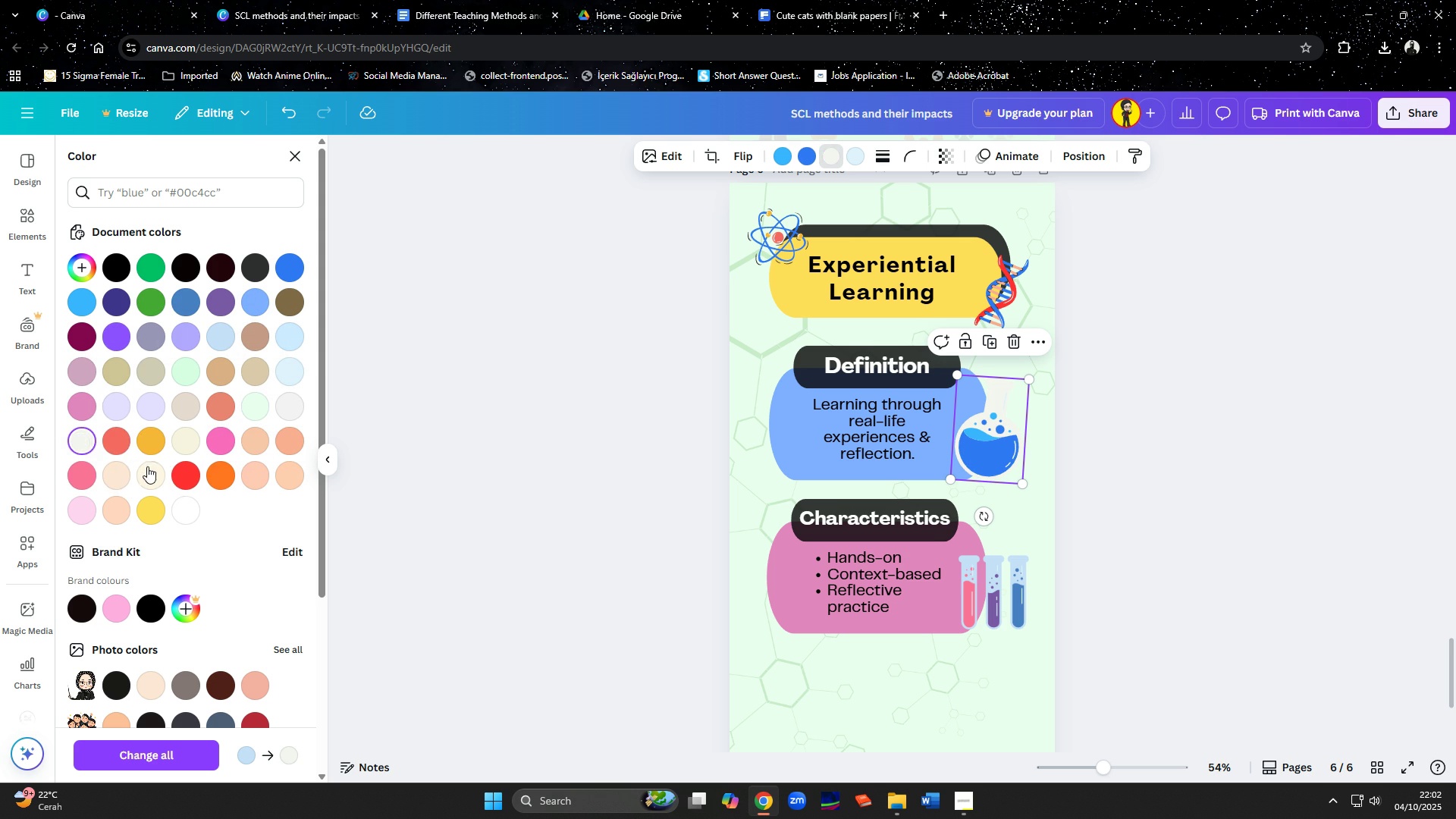 
left_click([149, 472])
 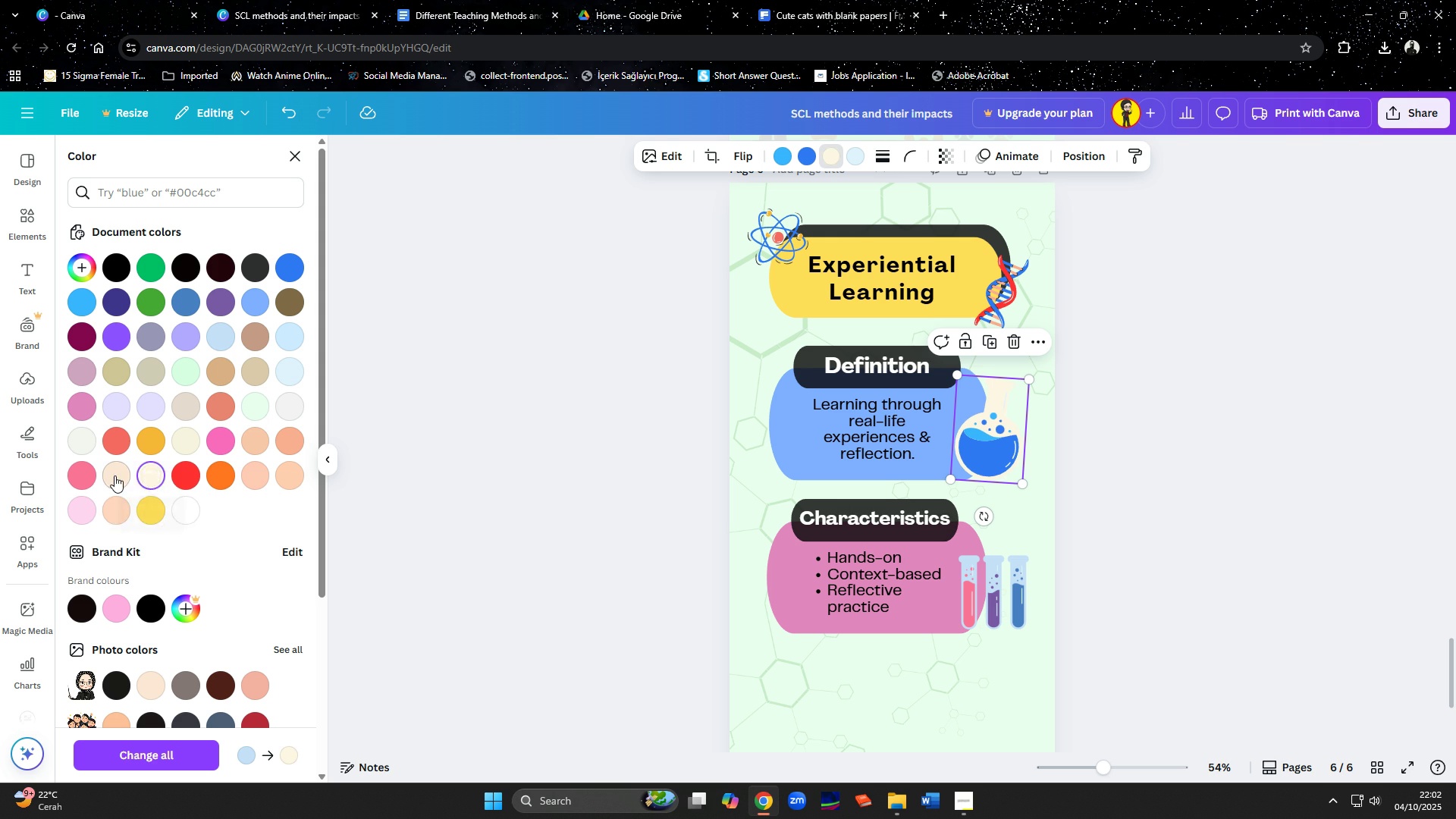 
left_click([115, 475])
 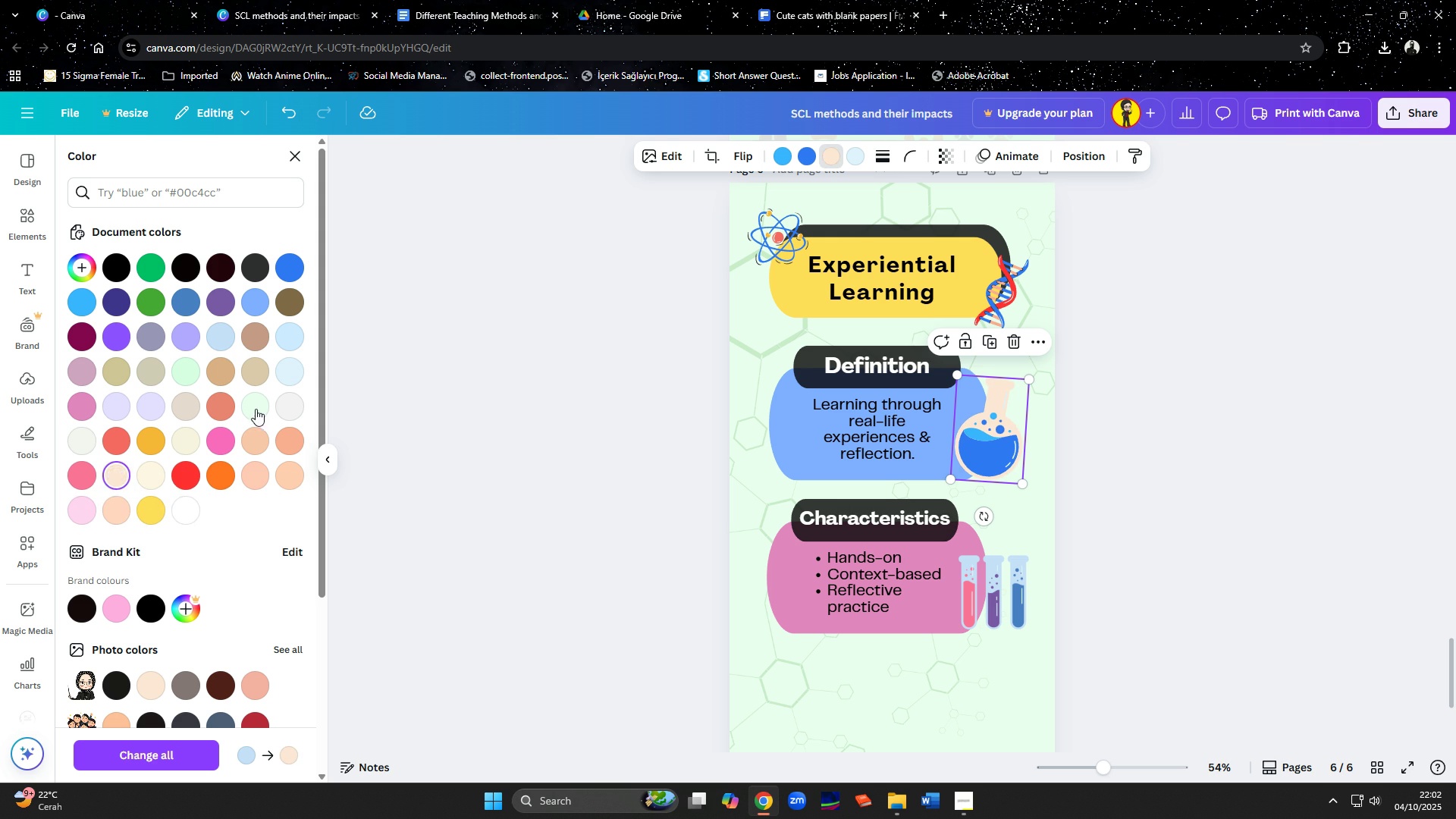 
left_click([258, 405])
 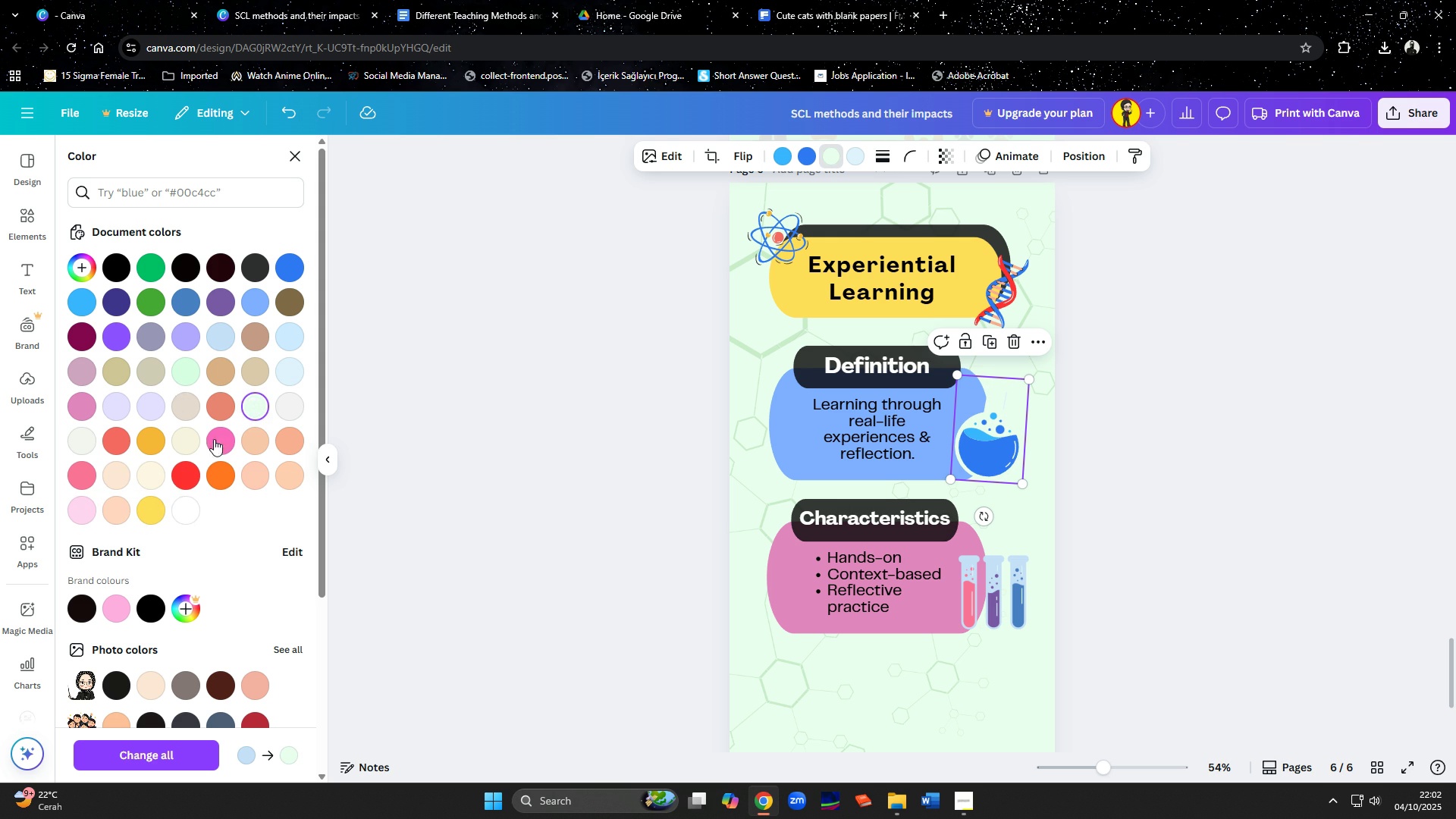 
scroll: coordinate [234, 497], scroll_direction: down, amount: 2.0
 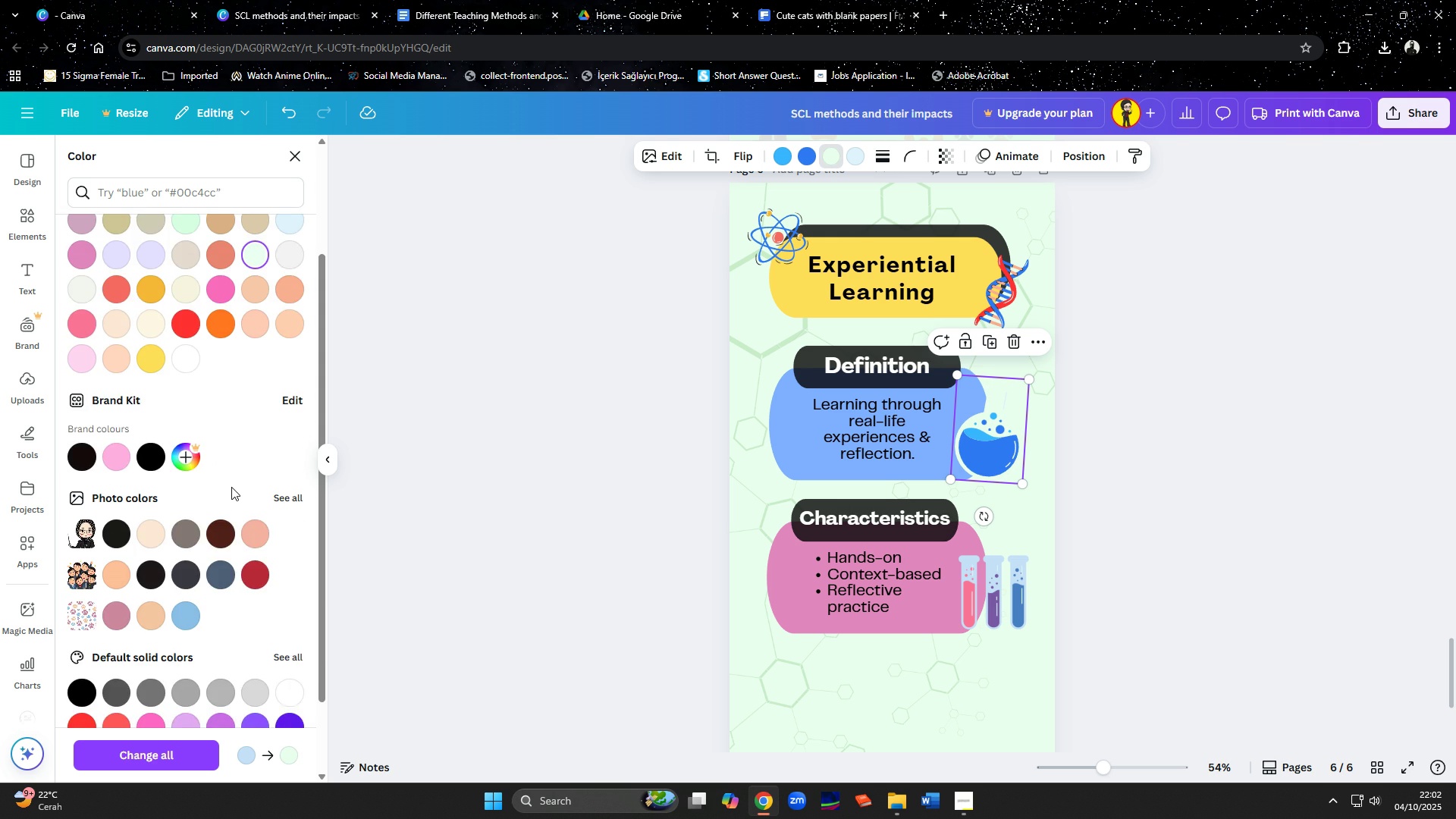 
scroll: coordinate [234, 453], scroll_direction: up, amount: 3.0
 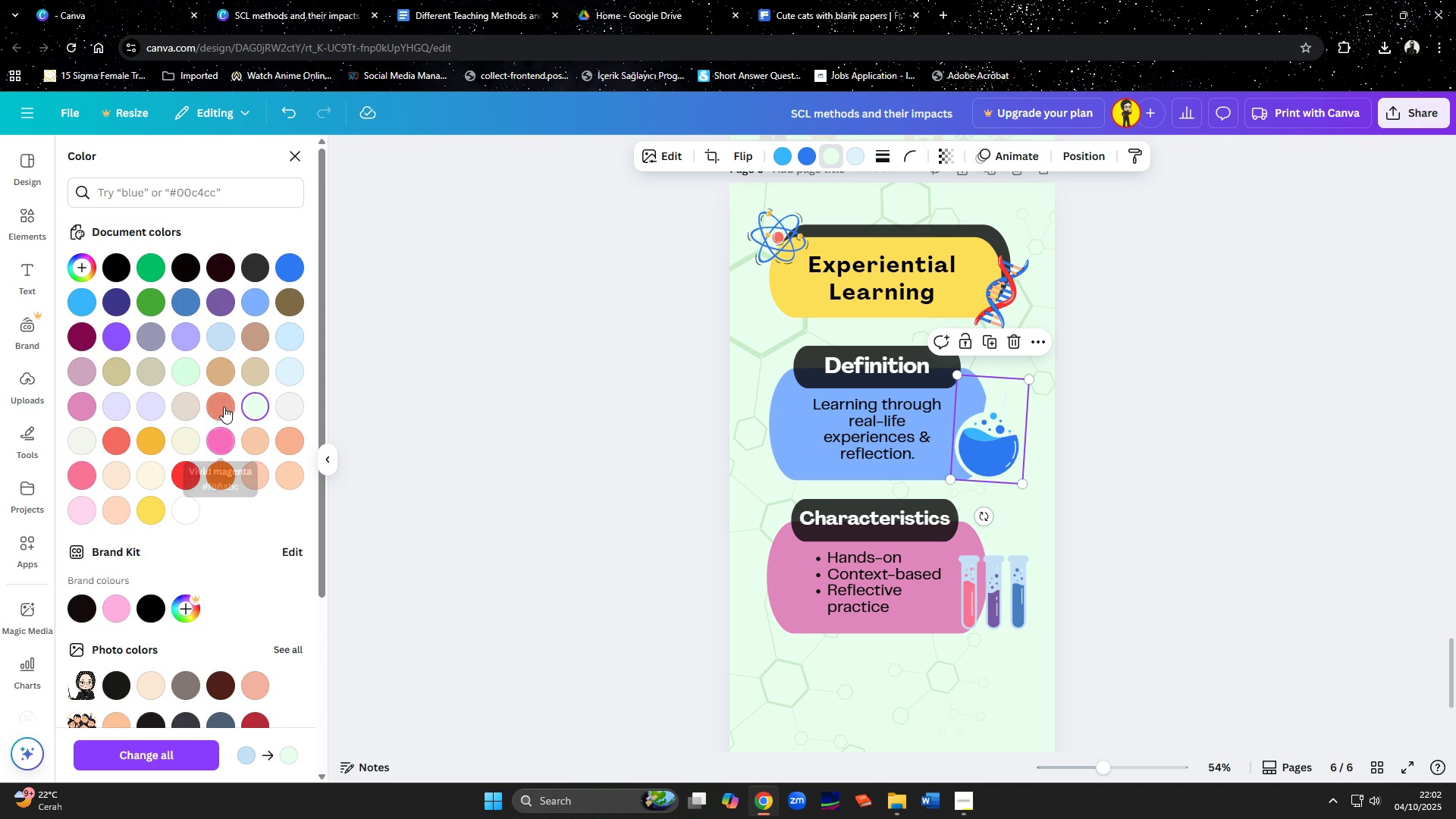 
left_click([224, 406])
 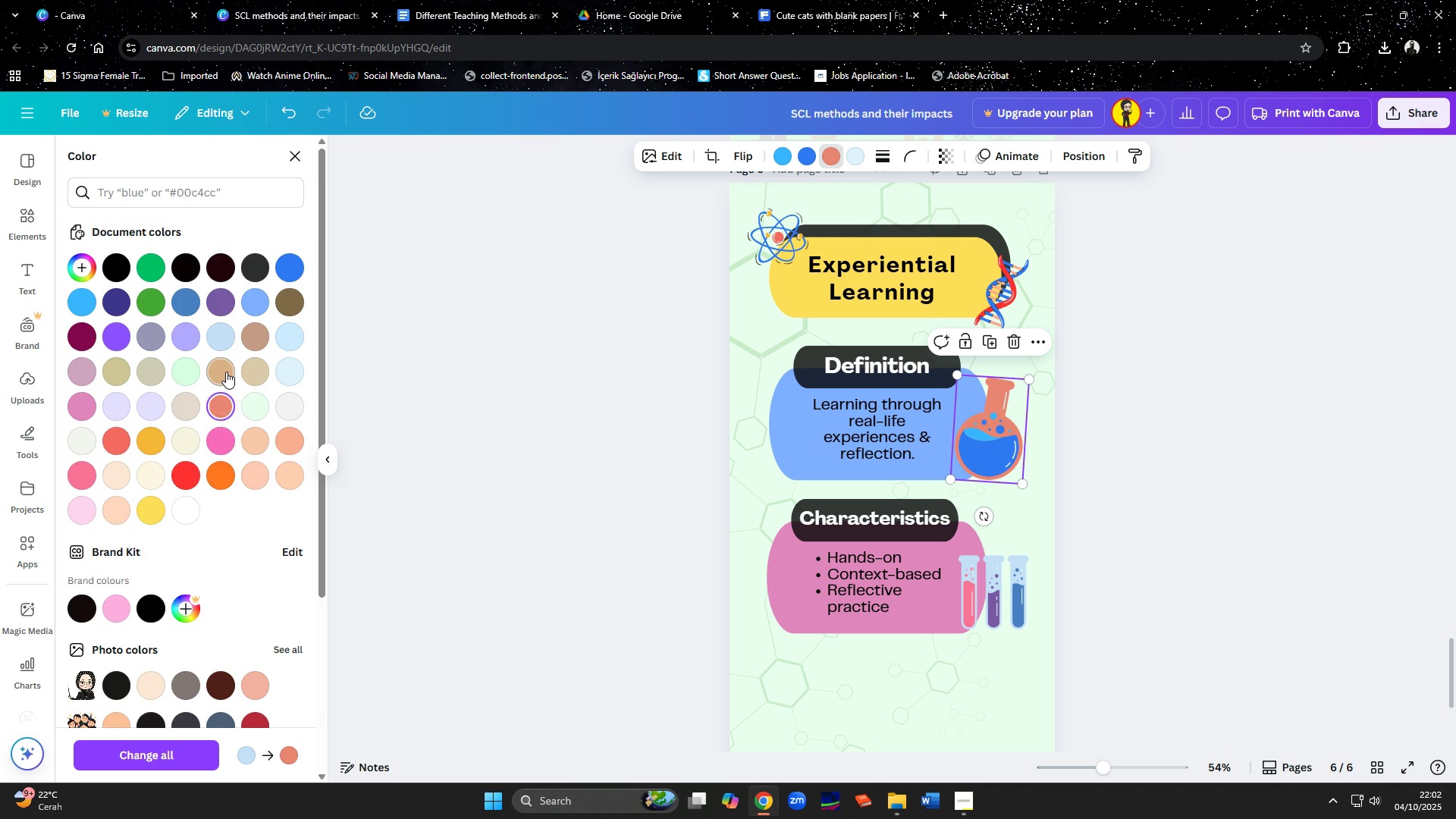 
left_click([226, 372])
 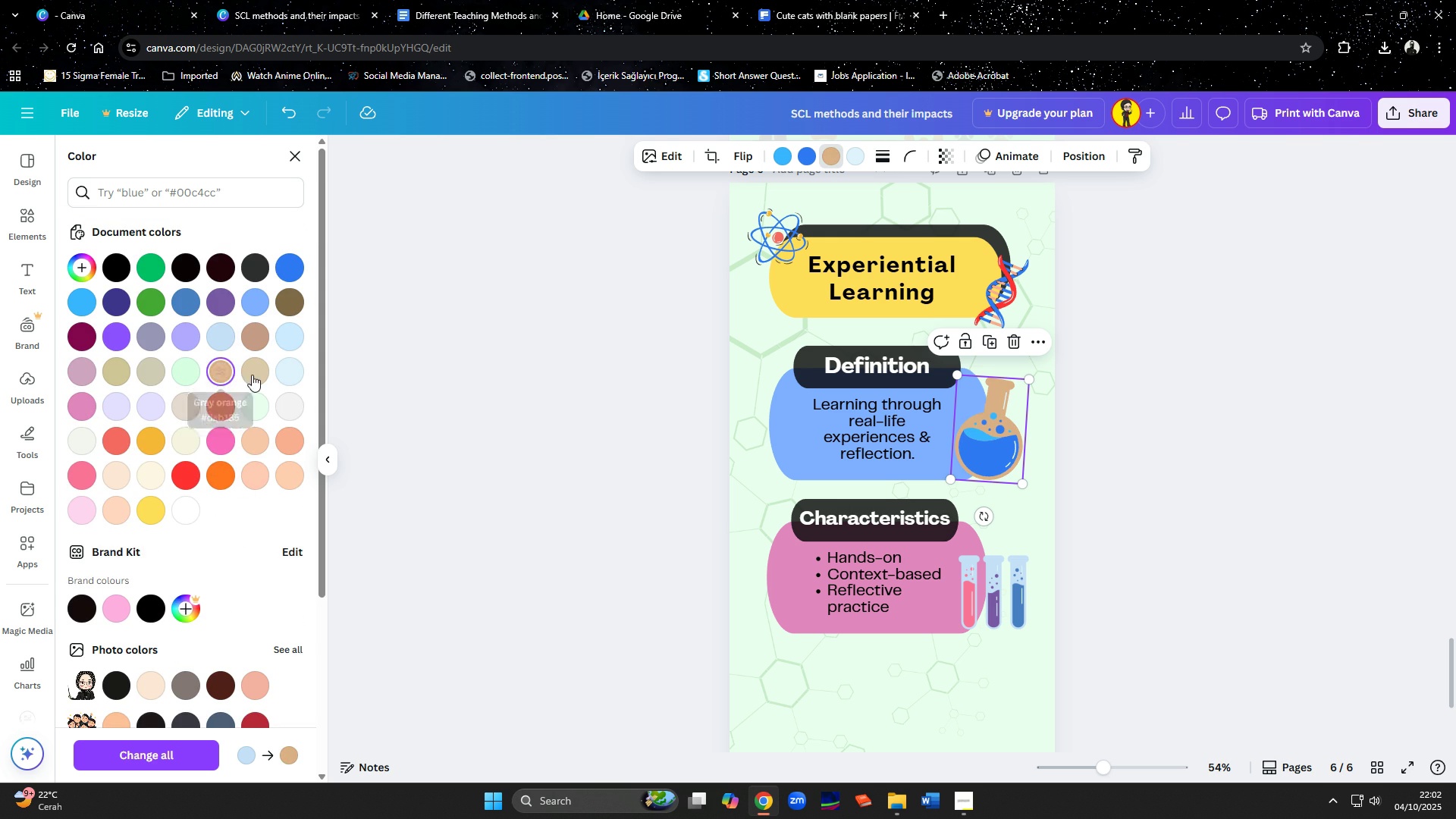 
left_click([254, 375])
 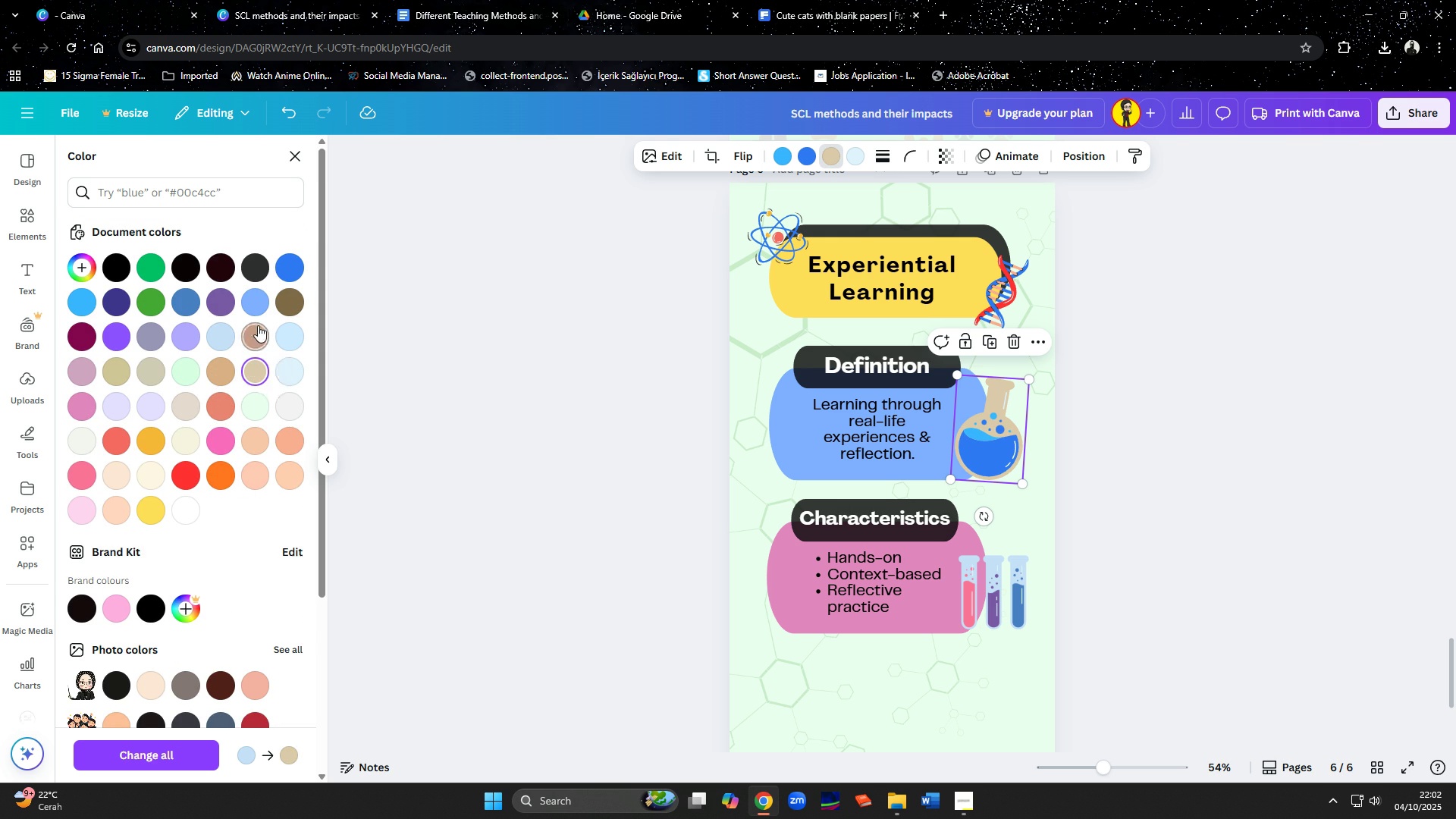 
left_click([224, 328])
 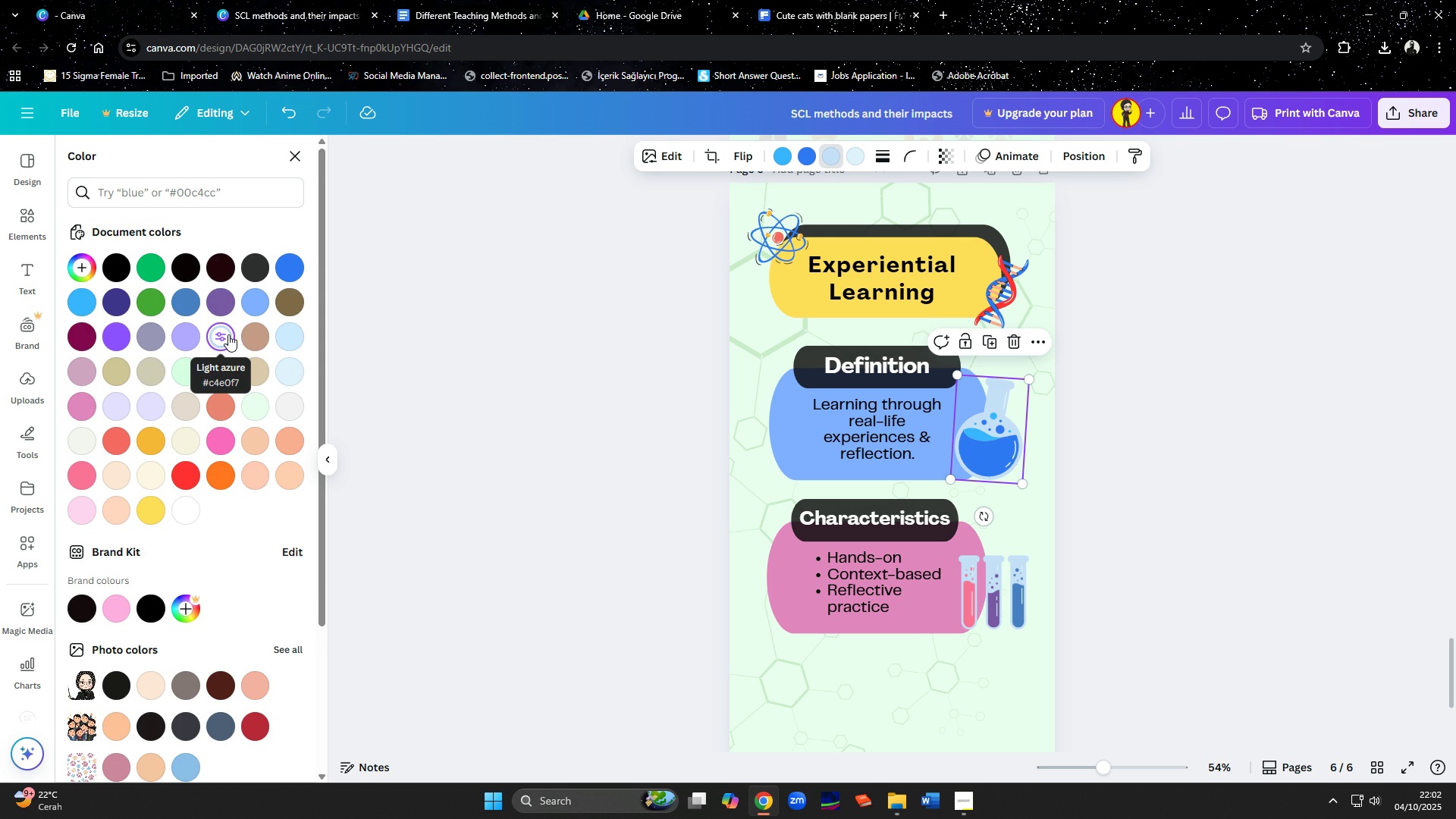 
left_click([293, 335])
 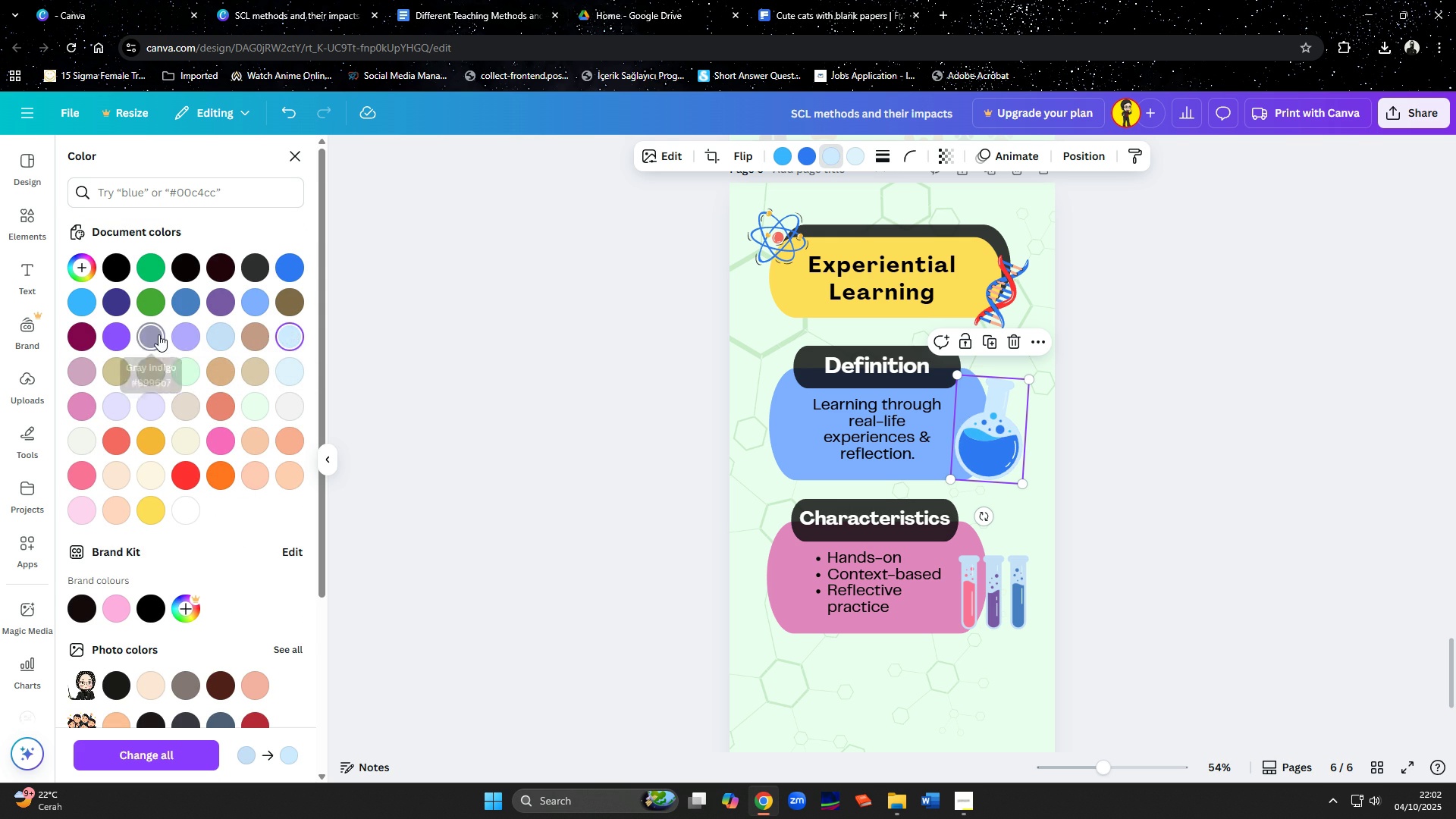 
left_click([186, 334])
 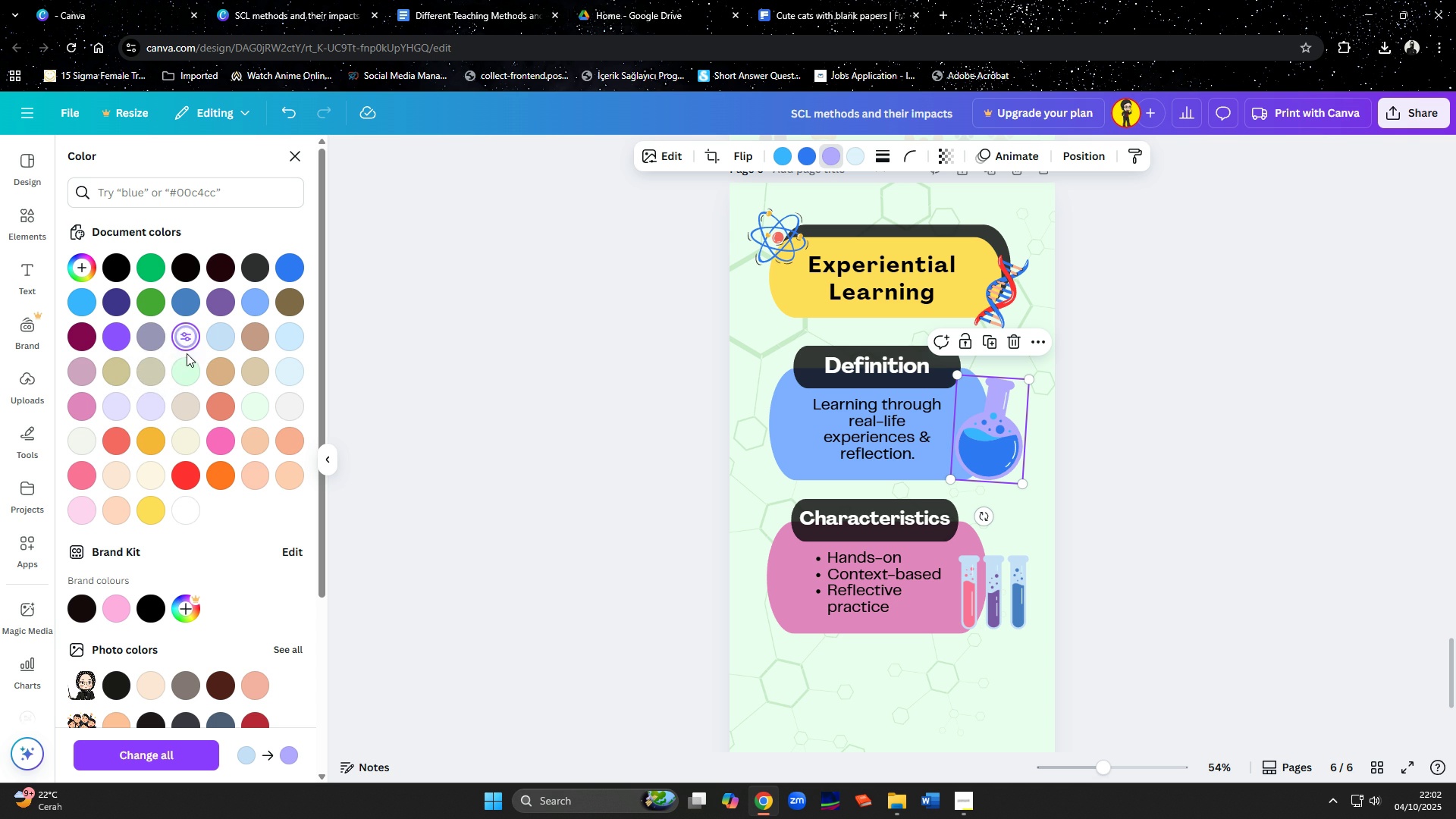 
left_click([150, 400])
 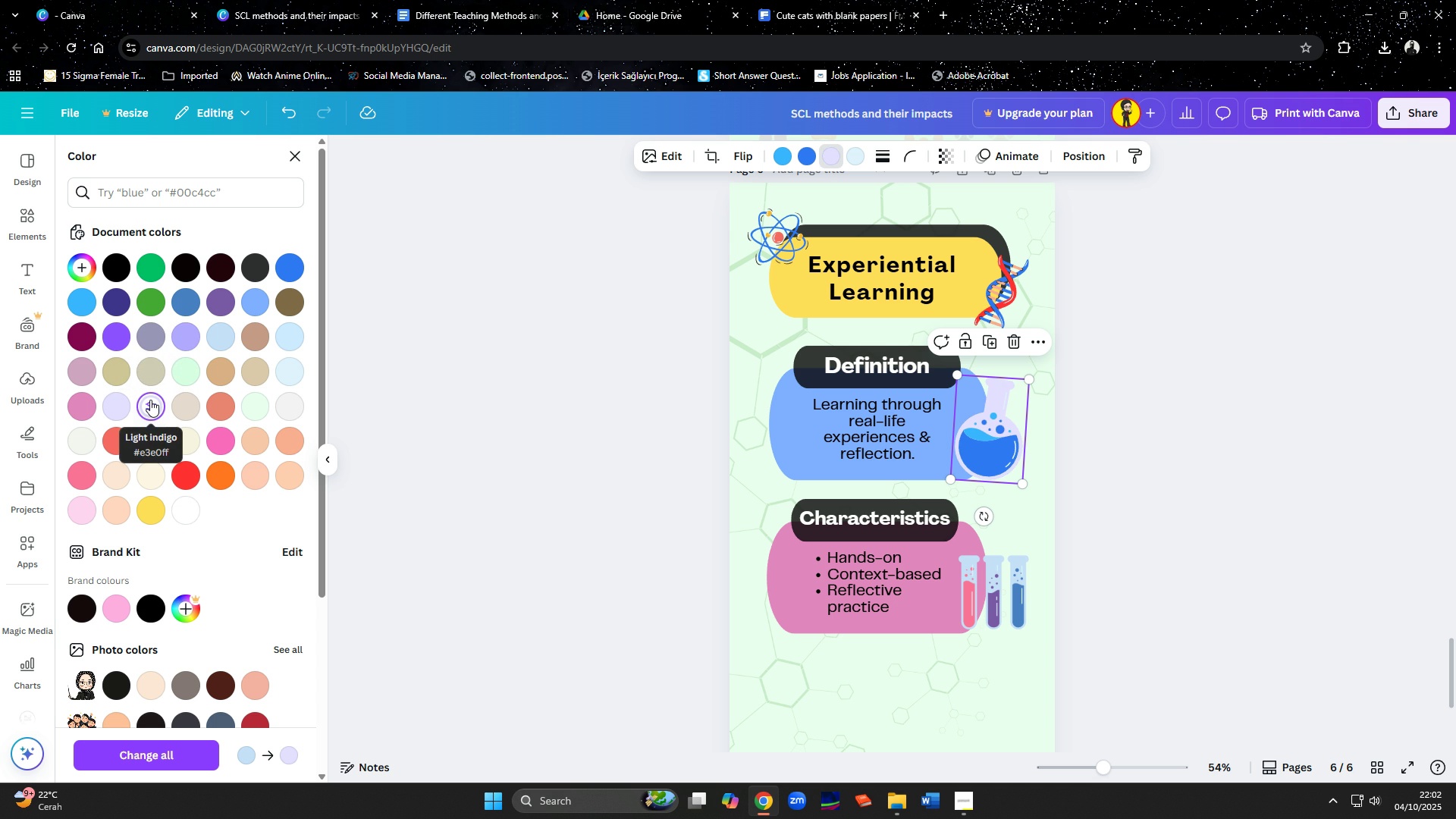 
scroll: coordinate [217, 541], scroll_direction: down, amount: 2.0
 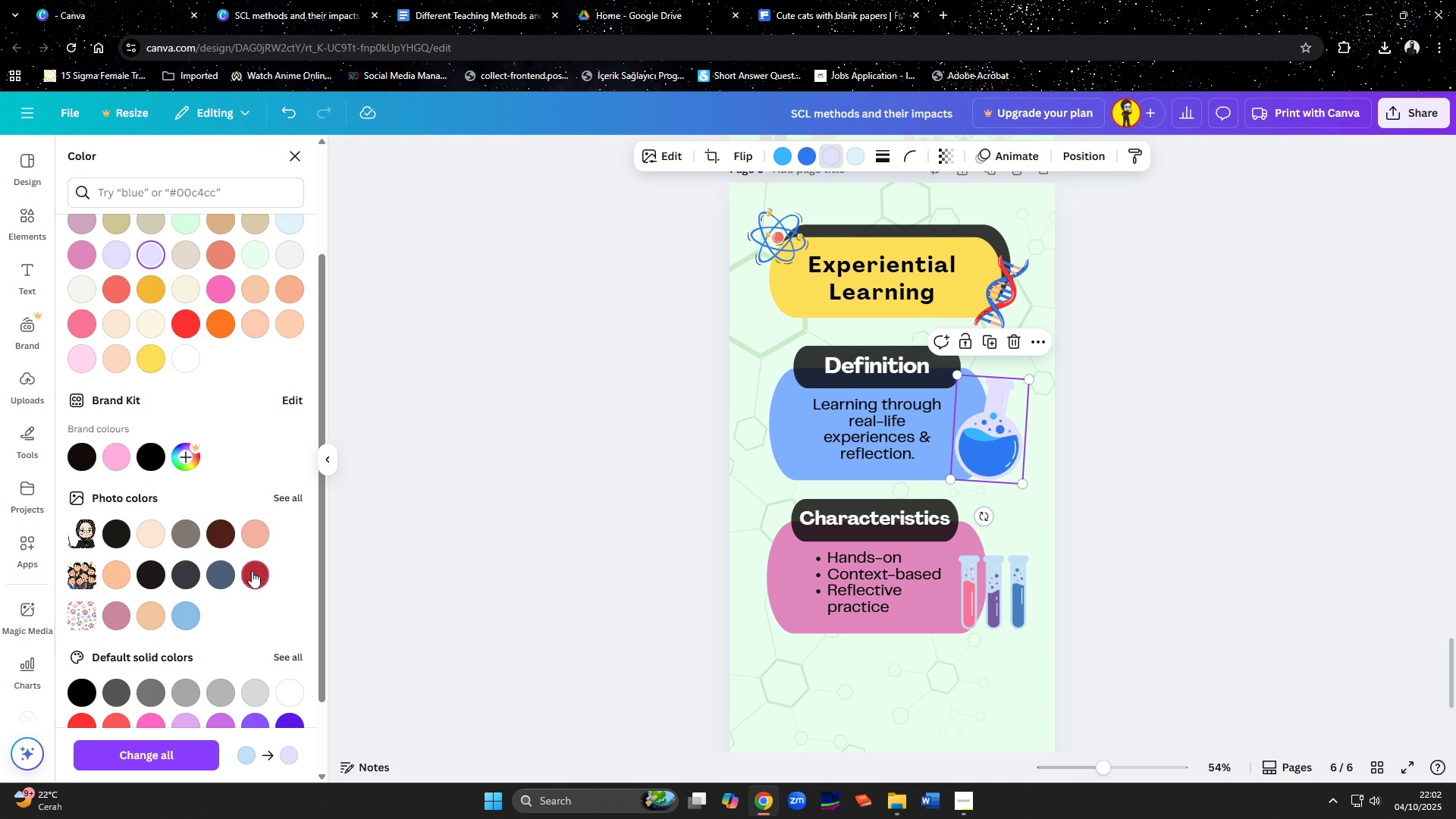 
left_click([257, 577])
 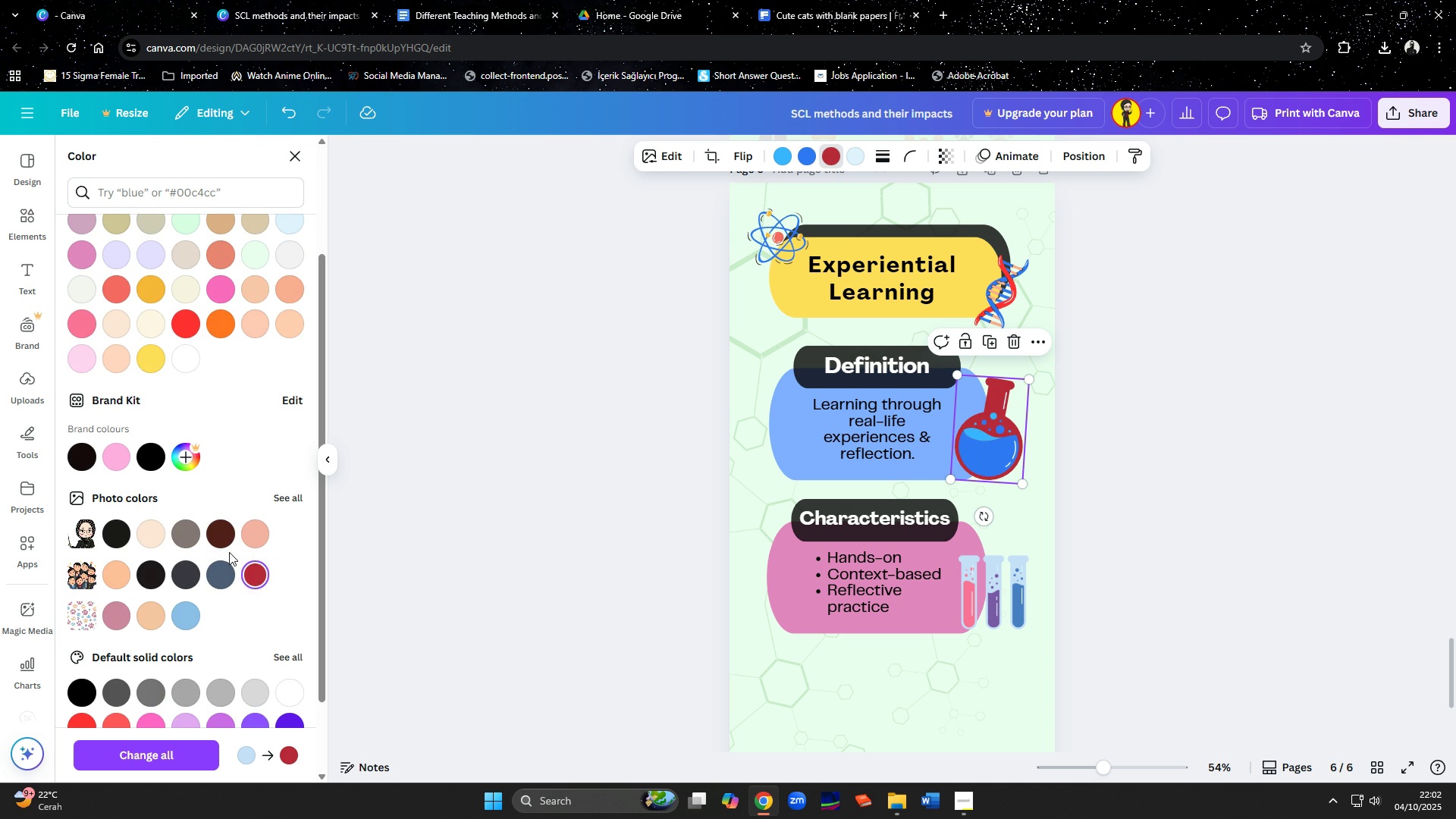 
scroll: coordinate [228, 551], scroll_direction: up, amount: 1.0
 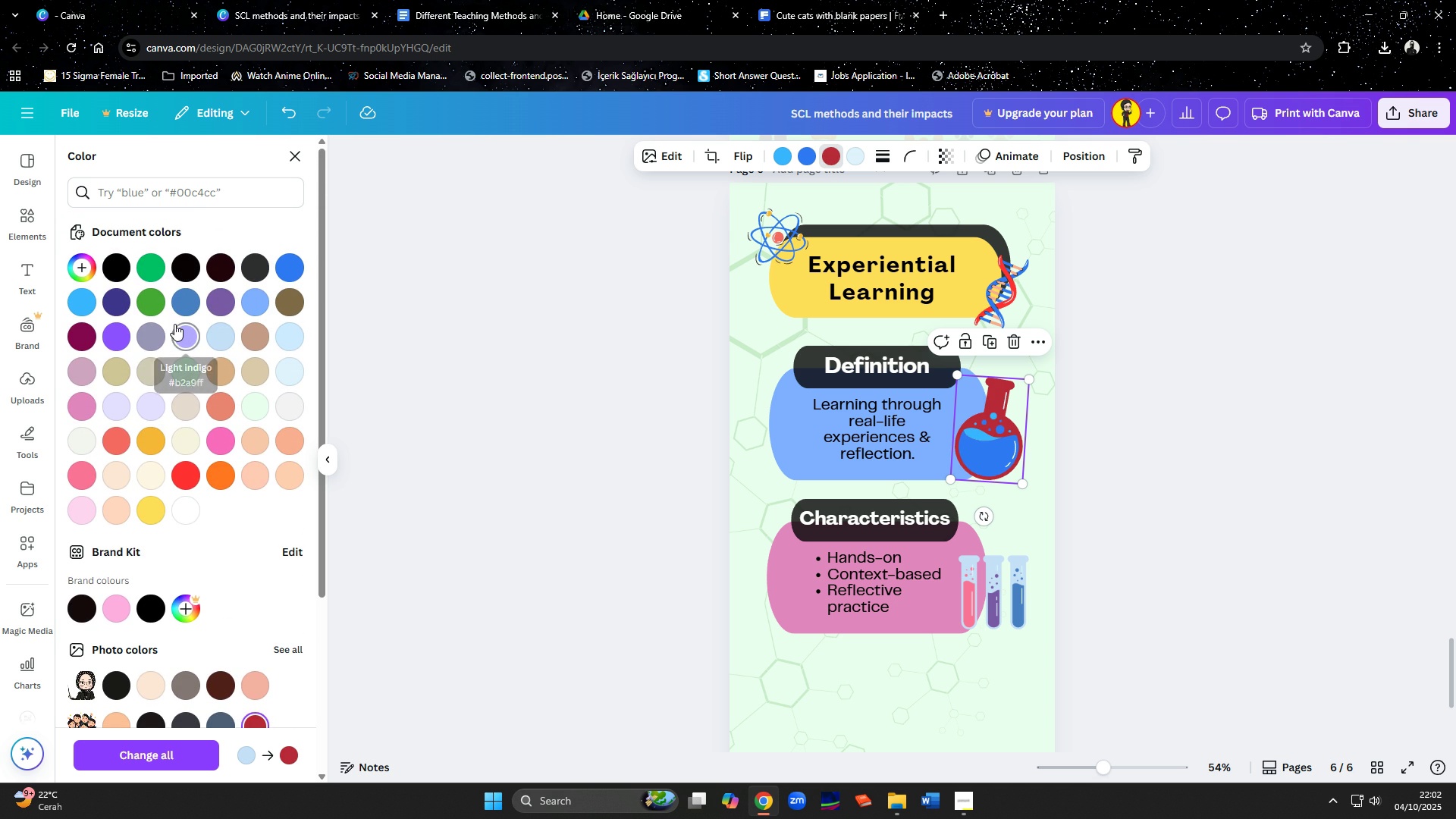 
left_click([176, 367])
 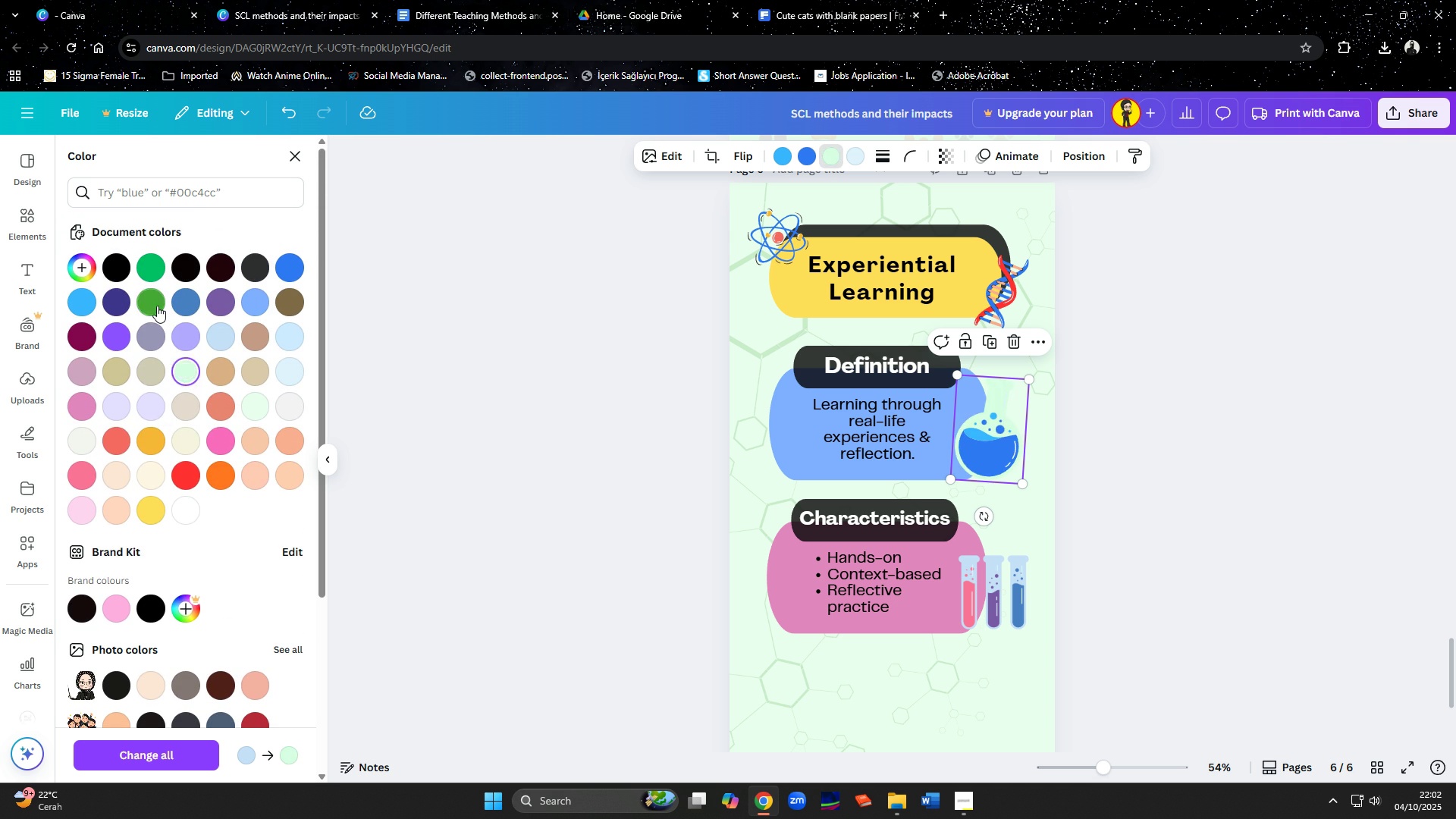 
left_click([157, 306])
 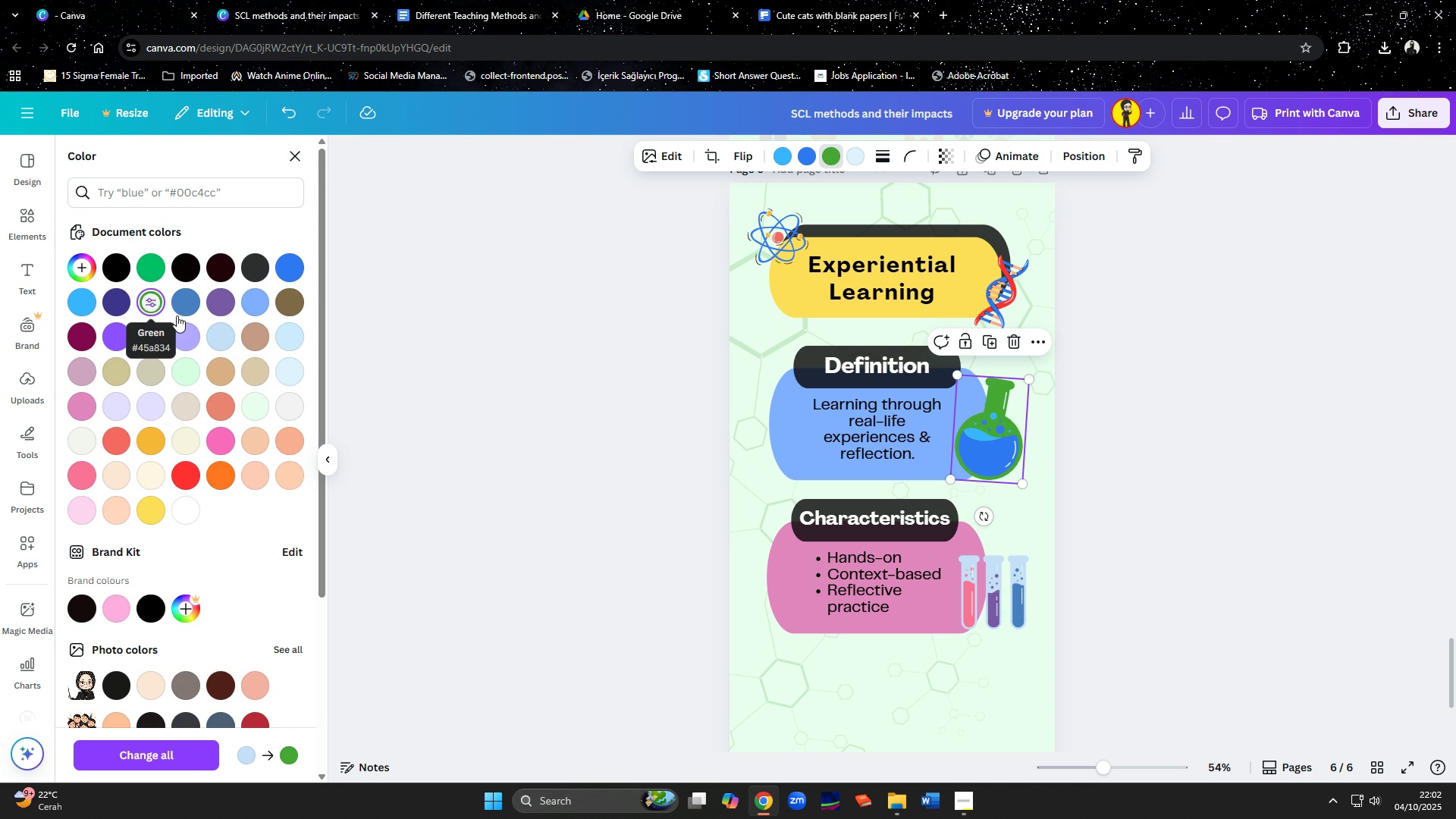 
left_click([225, 339])
 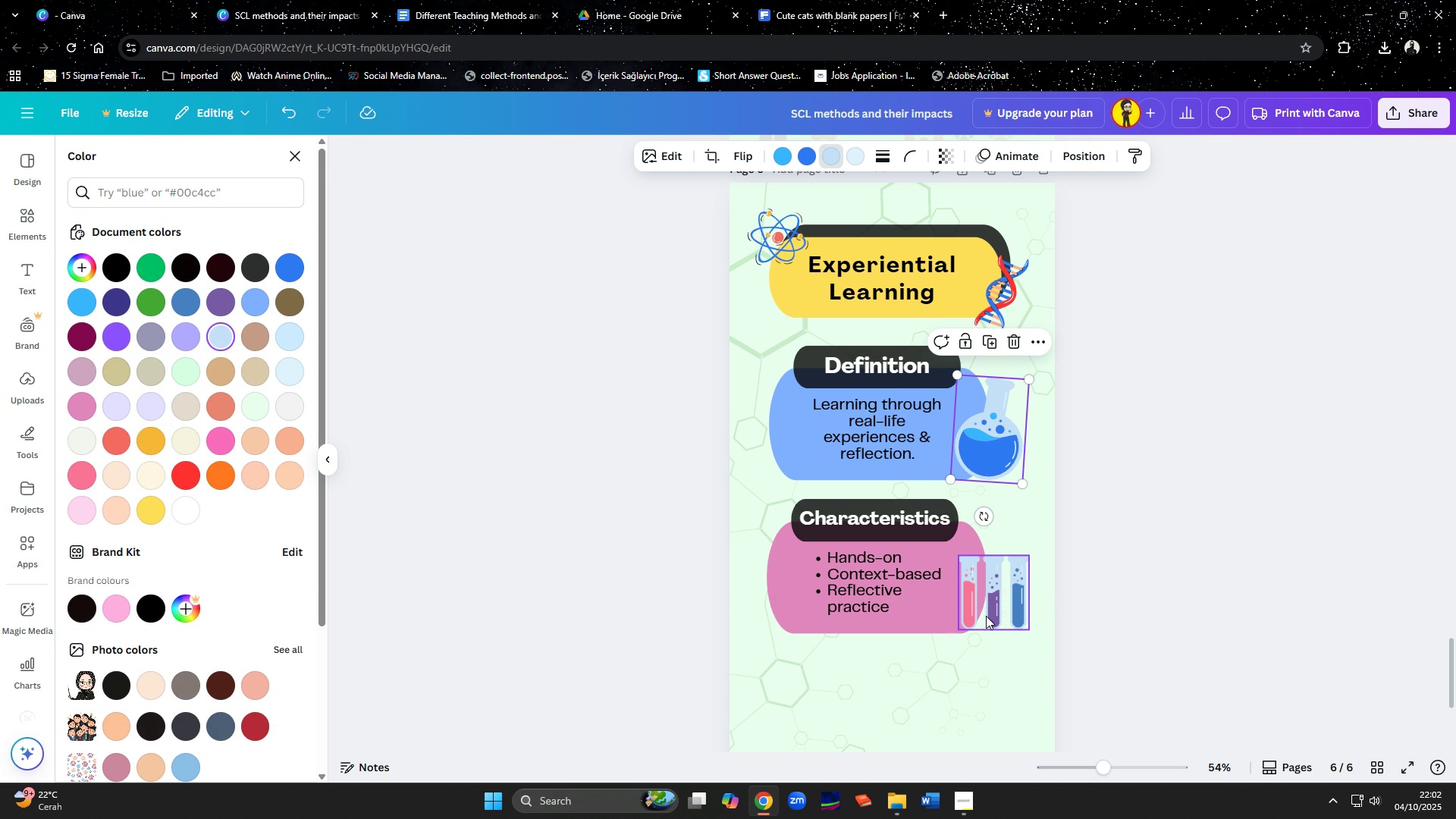 
left_click([986, 614])
 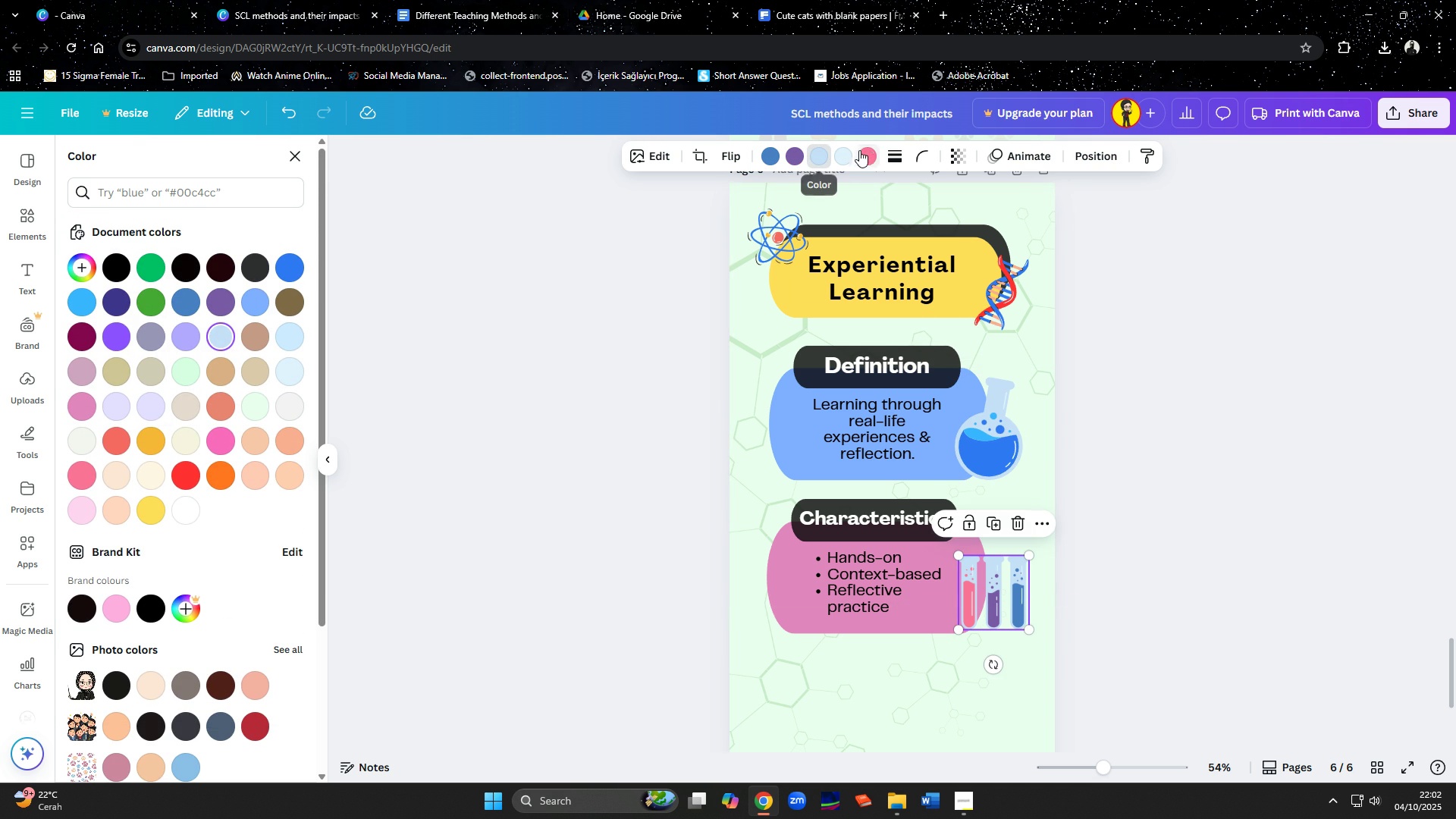 
left_click([861, 155])
 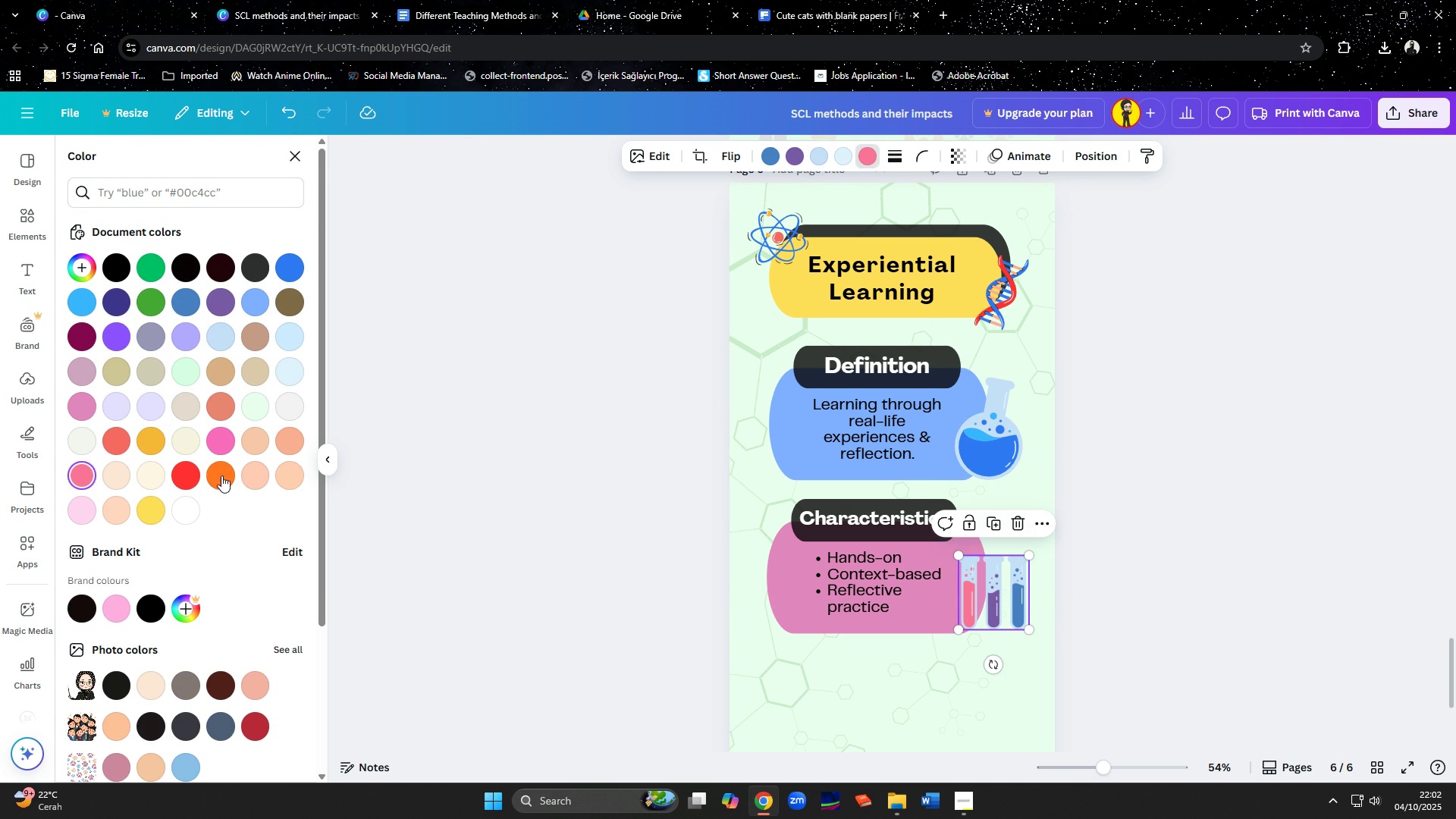 
left_click([187, 469])
 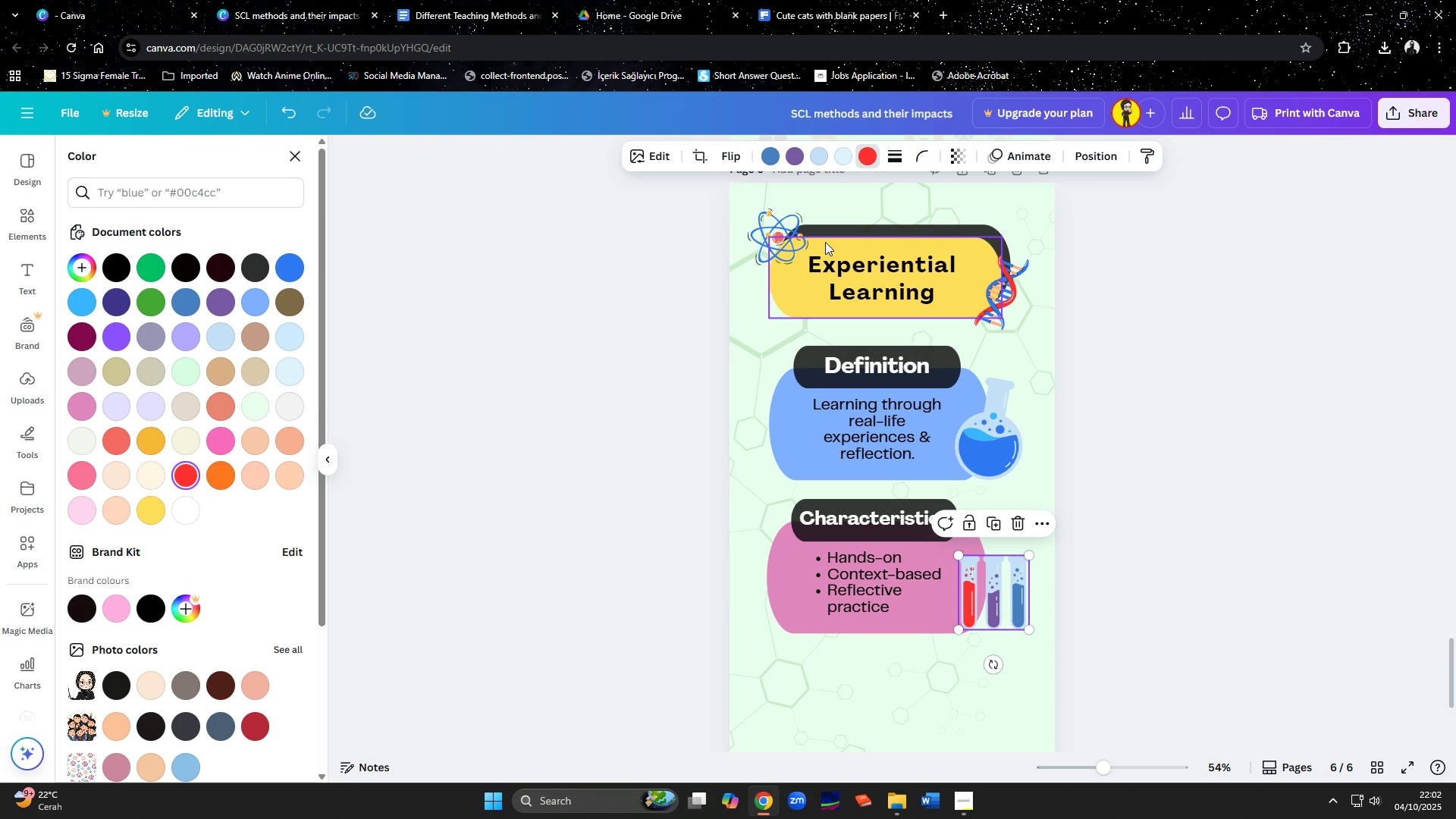 
left_click([800, 158])
 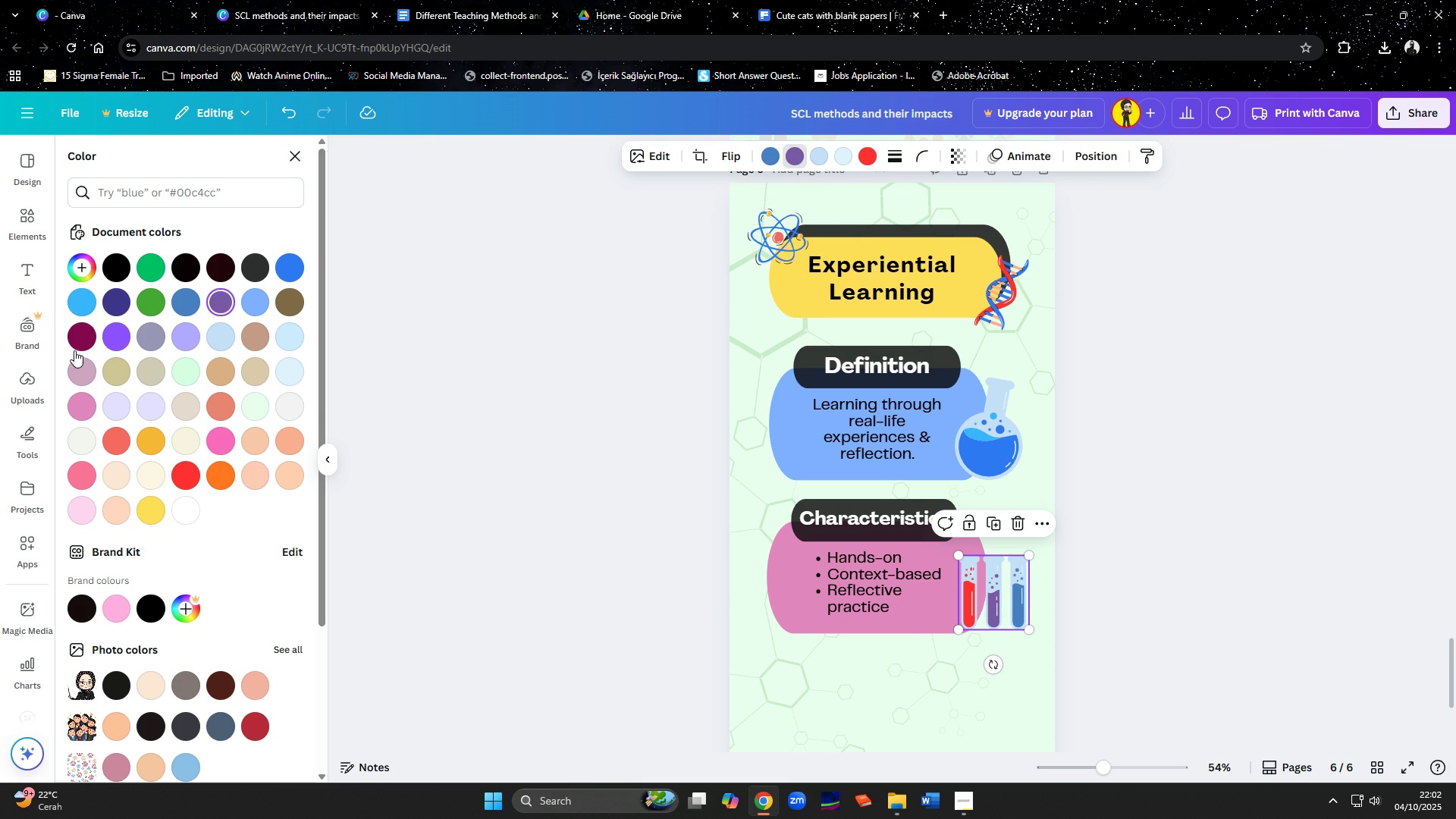 
left_click([78, 334])
 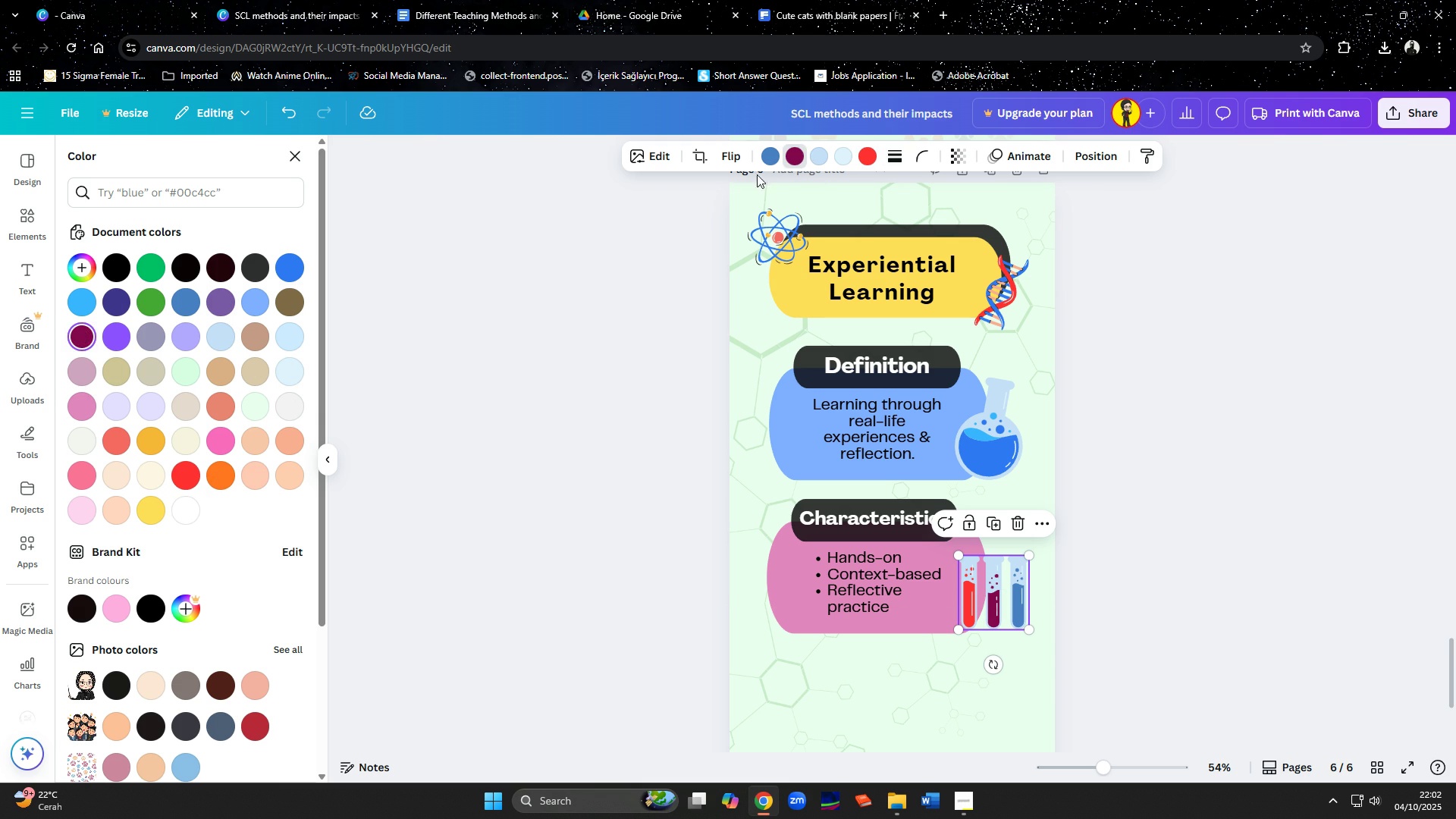 
left_click([776, 160])
 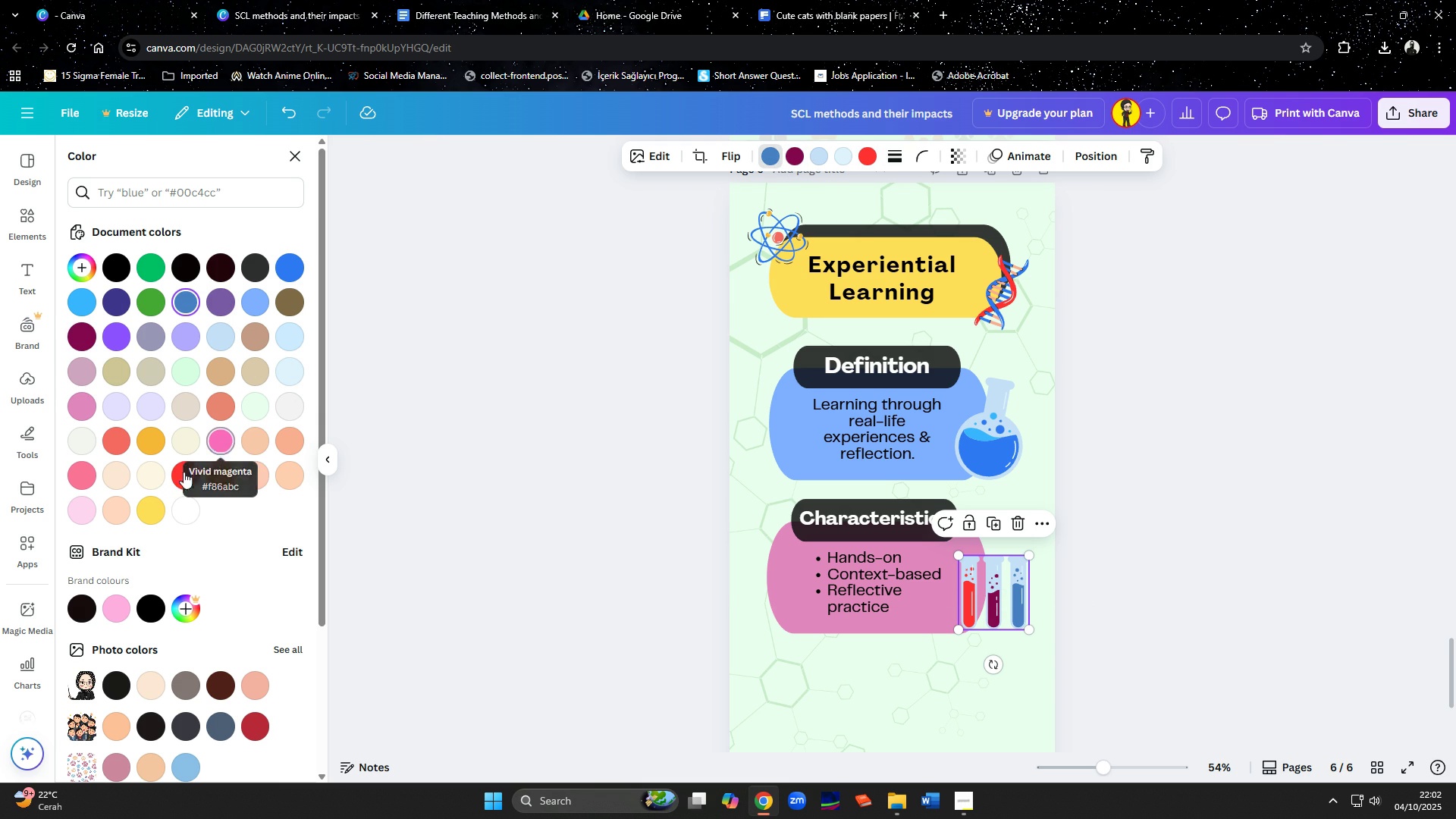 
left_click([105, 441])
 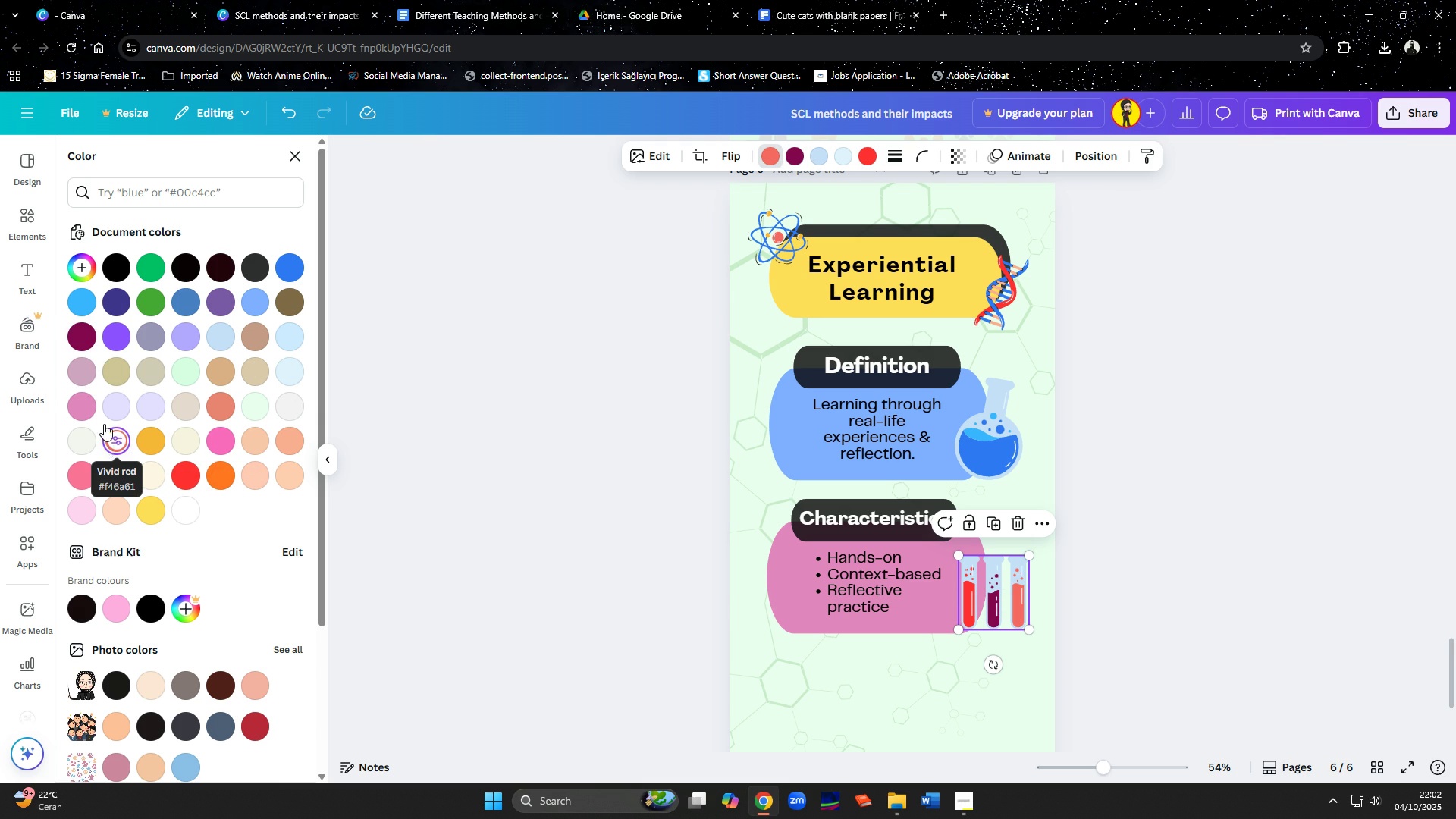 
left_click([79, 340])
 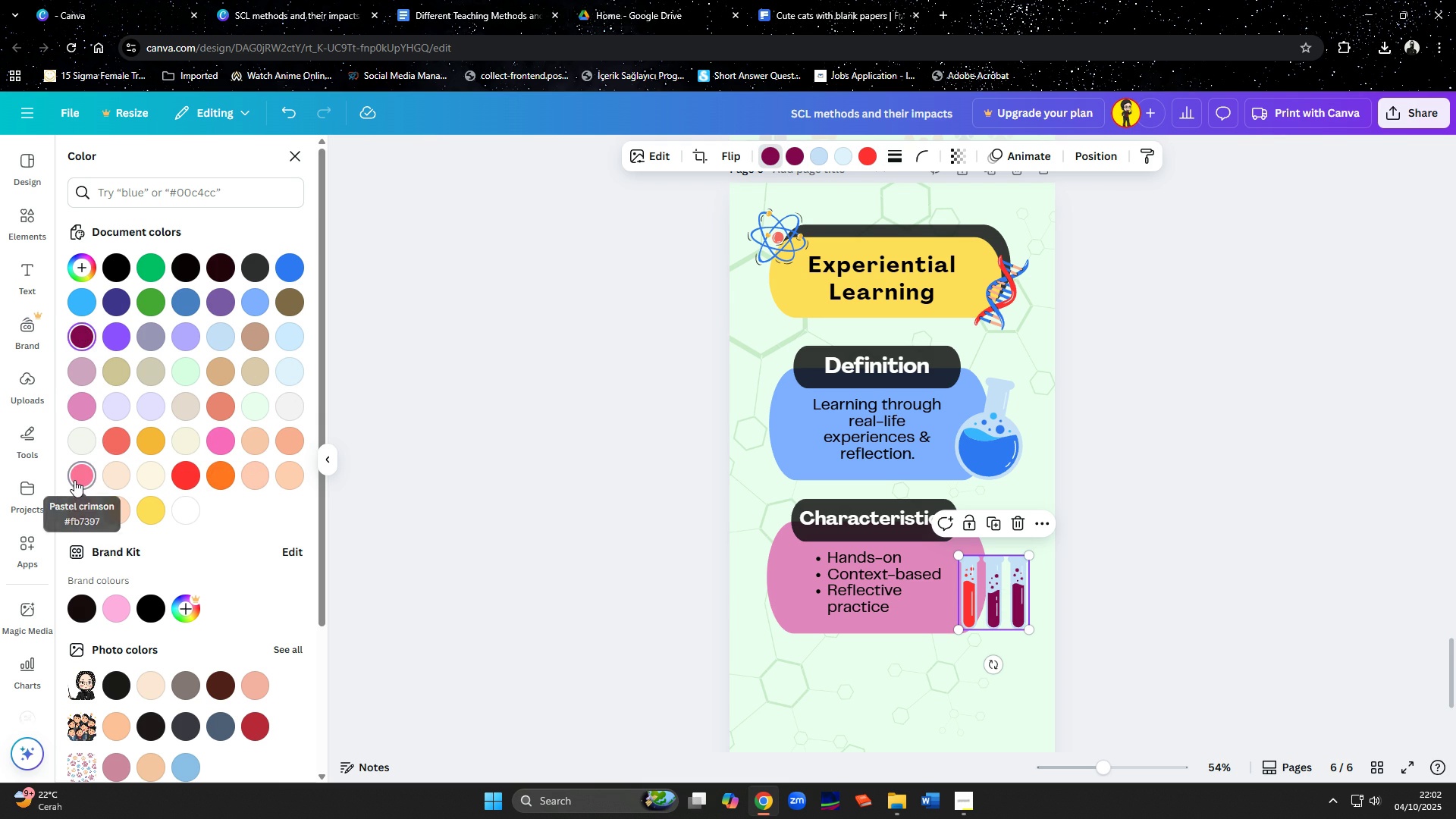 
left_click([74, 480])
 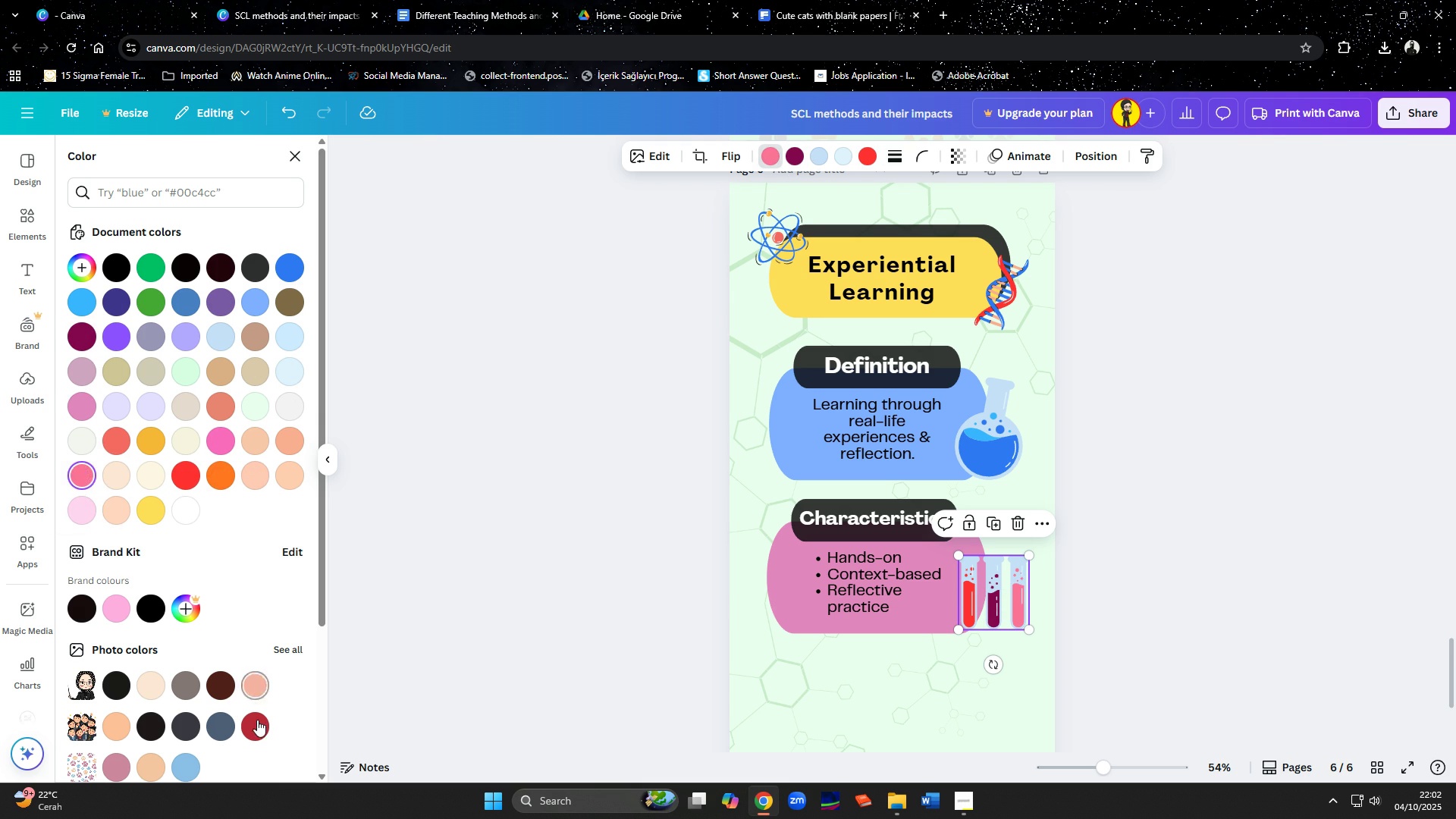 
left_click([260, 725])
 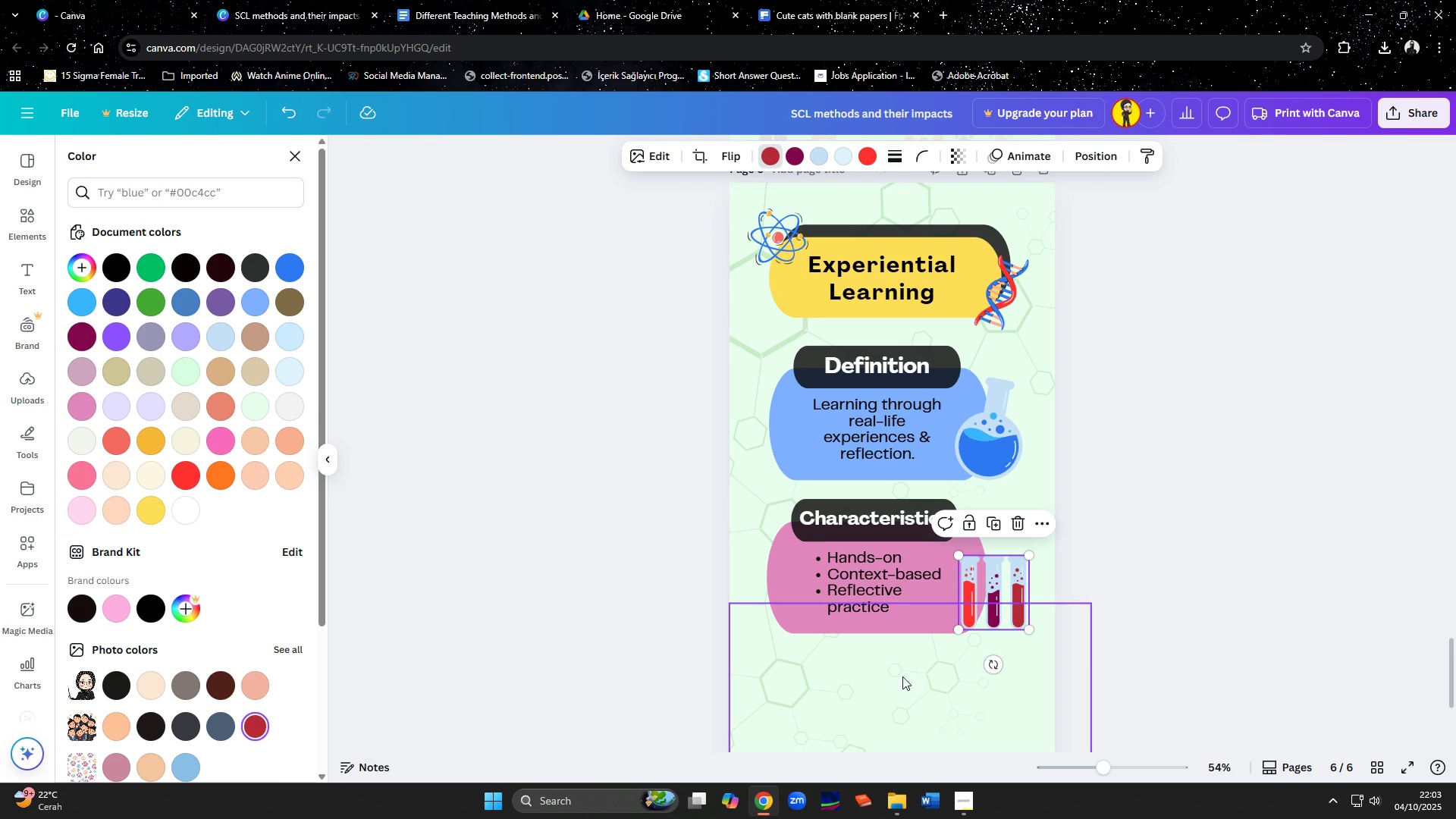 
left_click([1165, 602])
 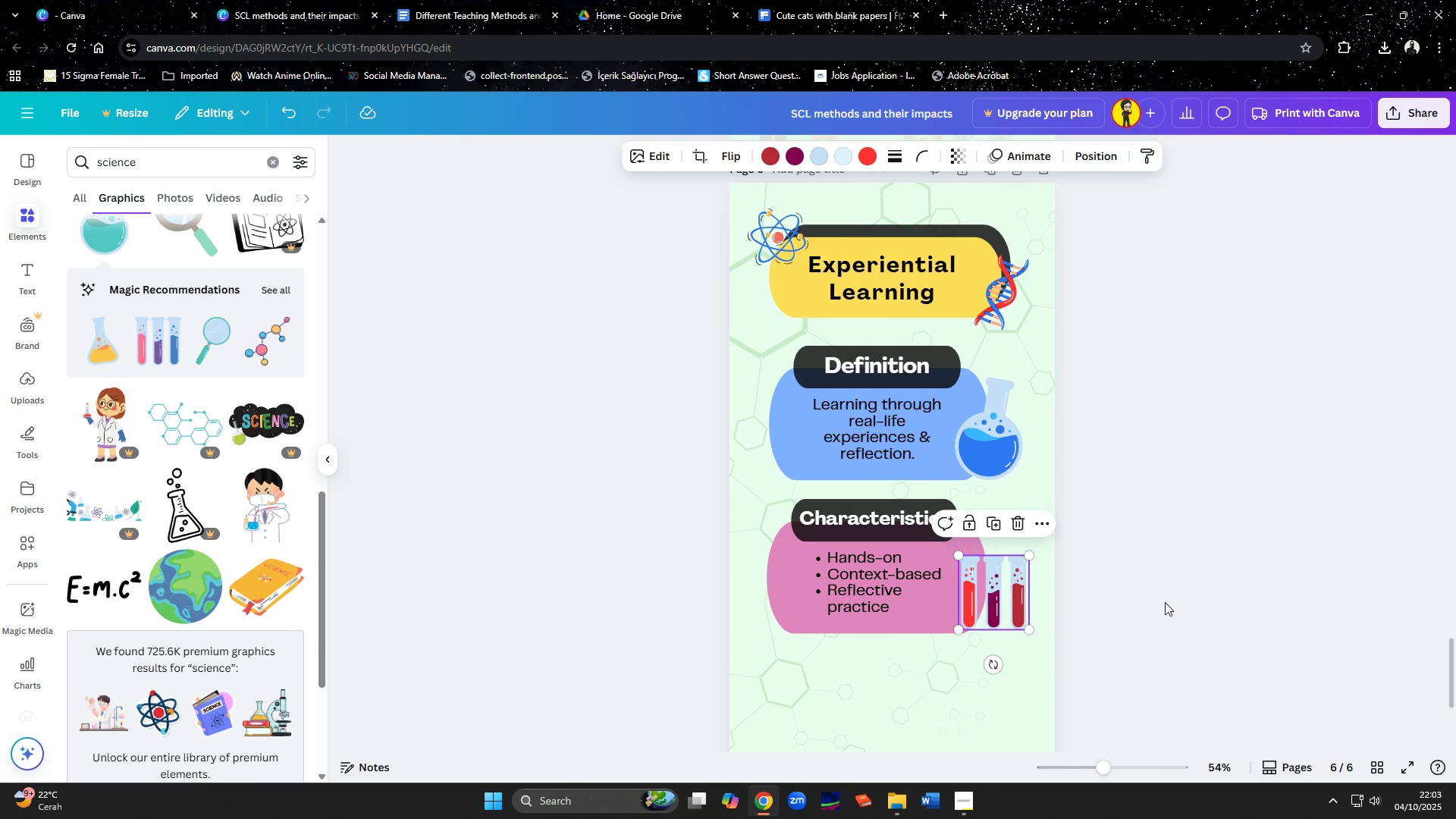 
left_click([1165, 602])
 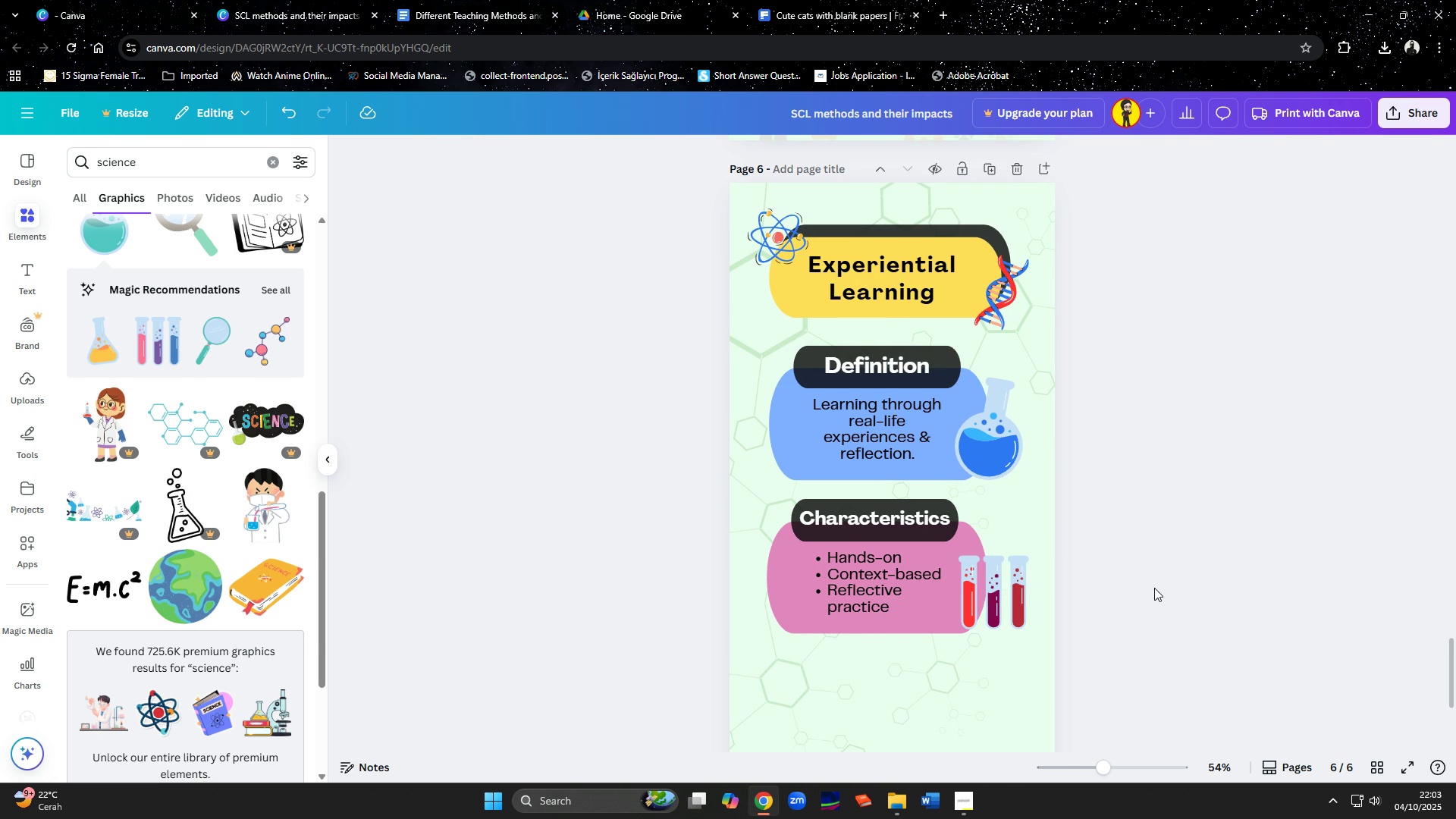 
scroll: coordinate [1154, 588], scroll_direction: down, amount: 1.0
 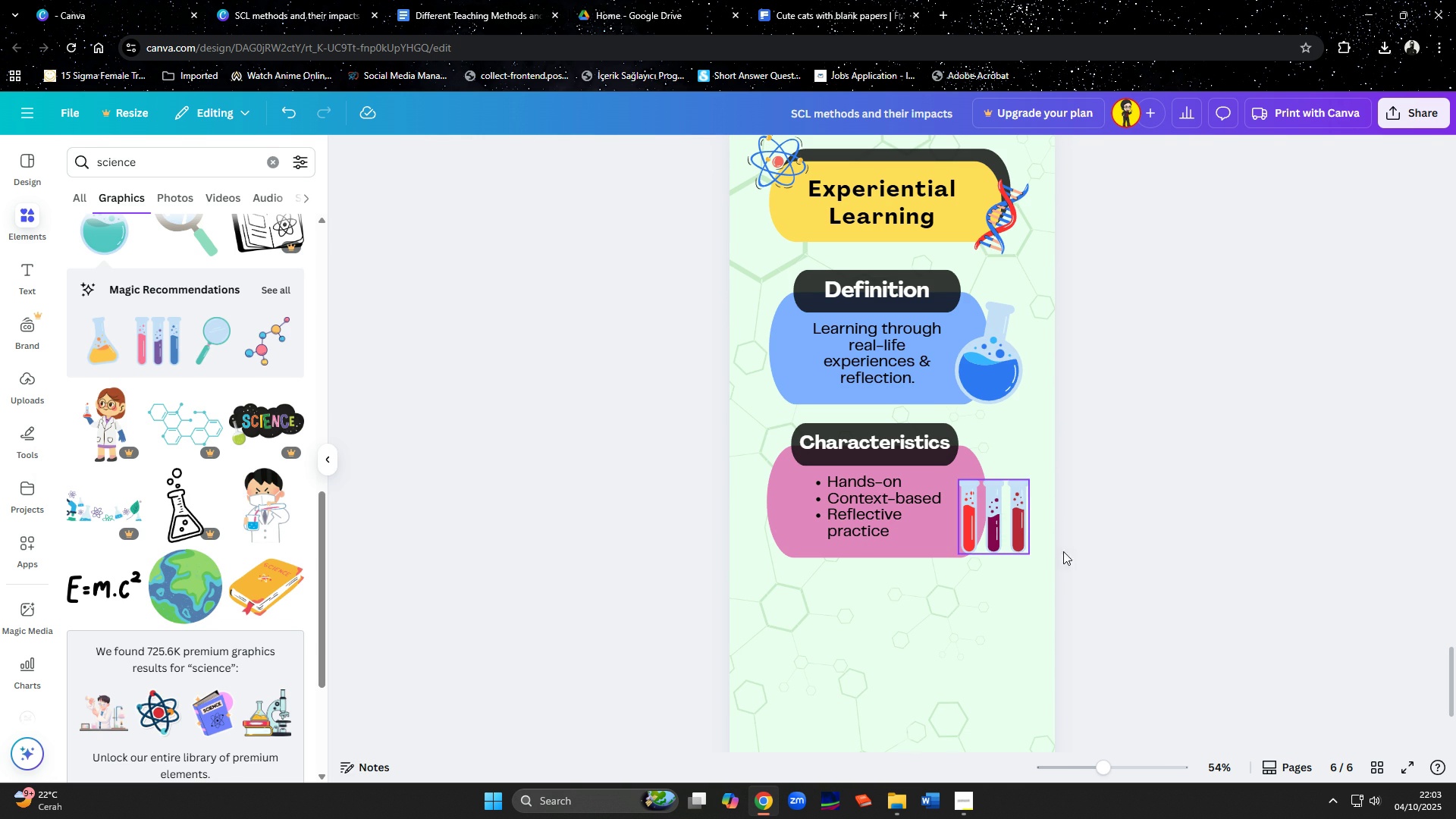 
left_click([1161, 560])
 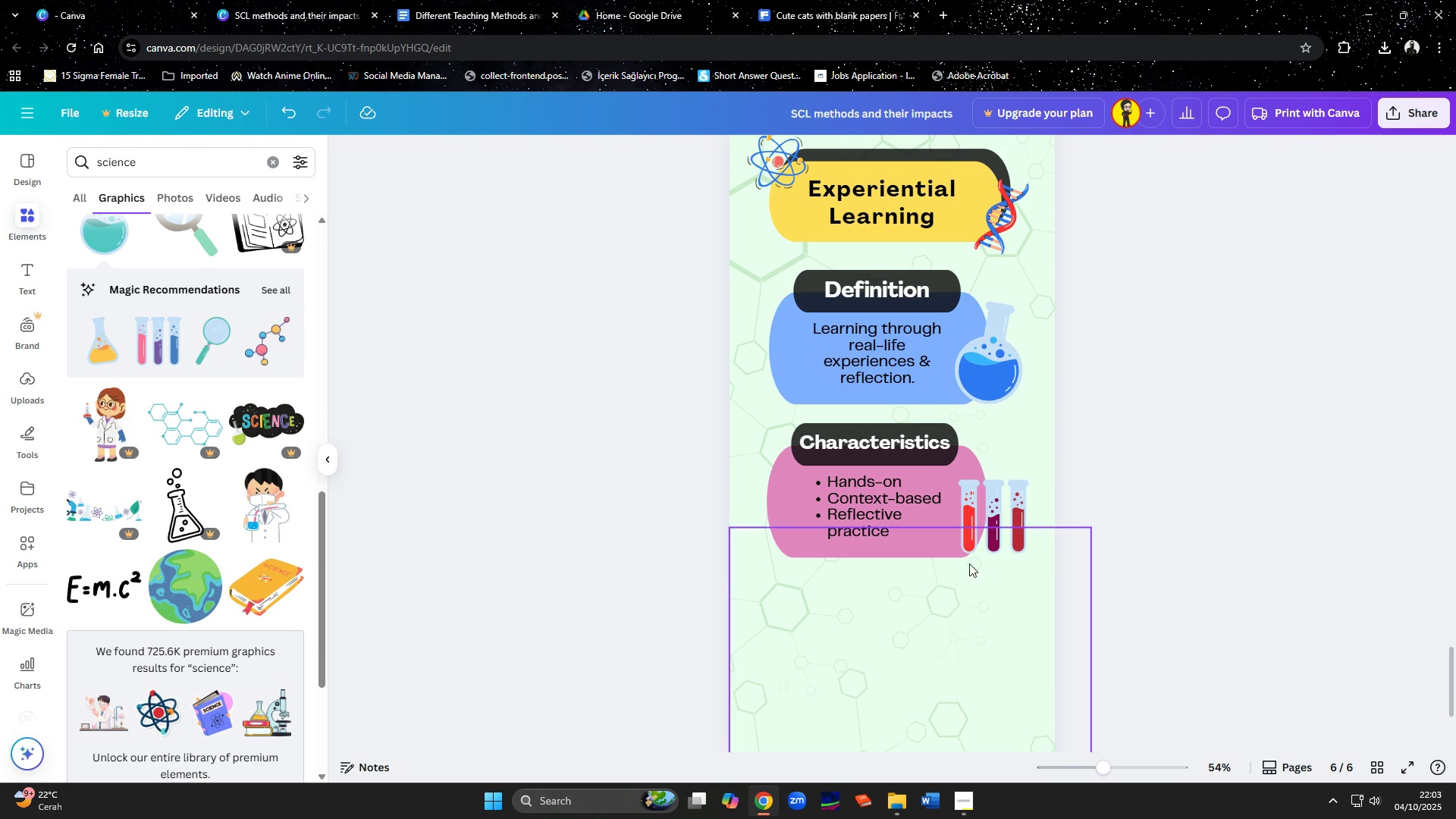 
left_click([868, 446])